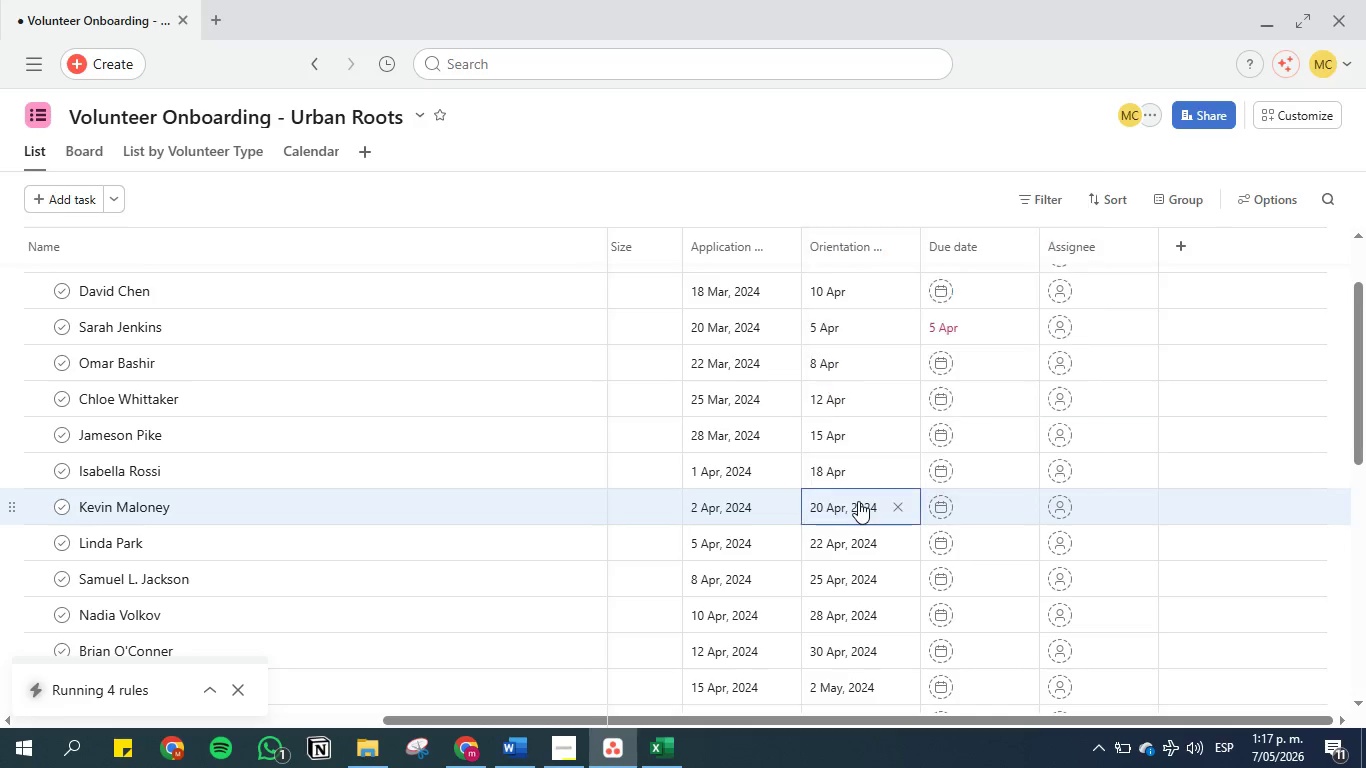 
key(Enter)
 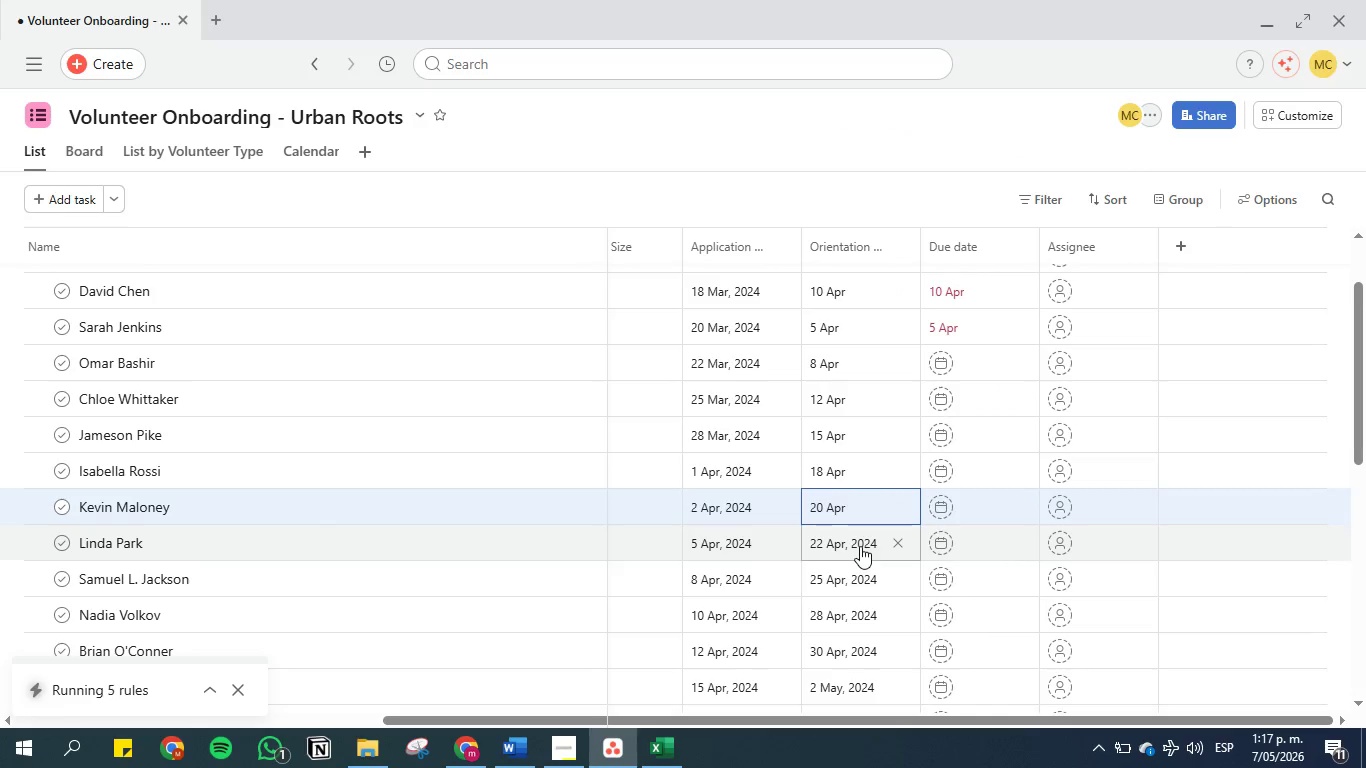 
left_click([868, 546])
 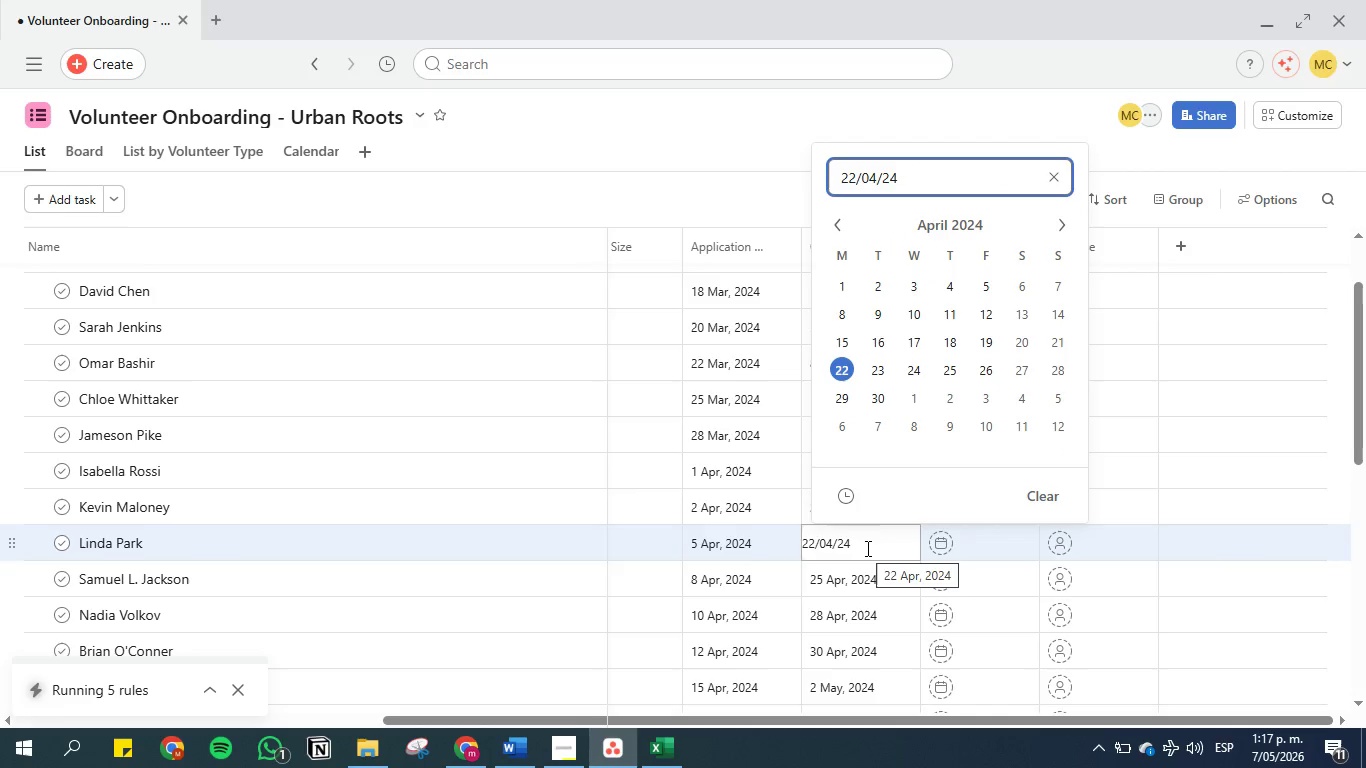 
key(Backspace)
 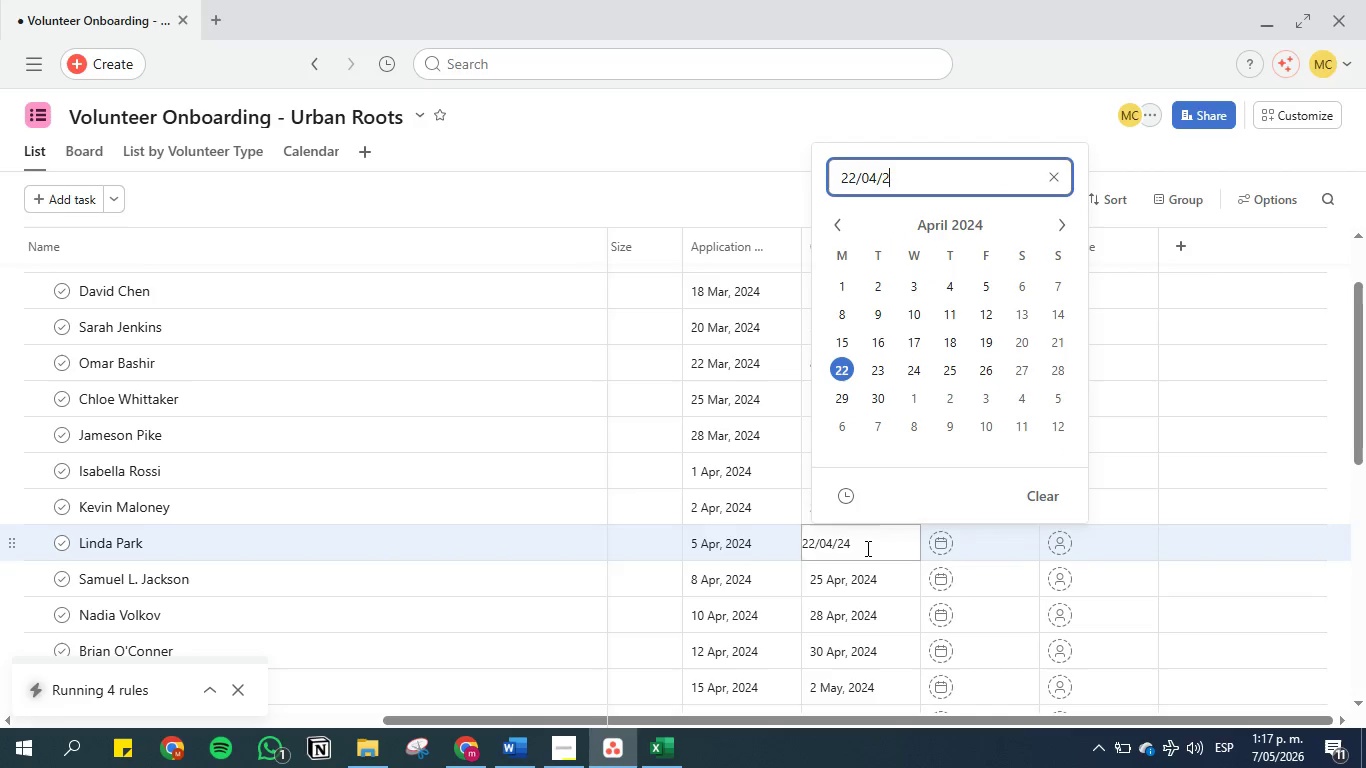 
key(6)
 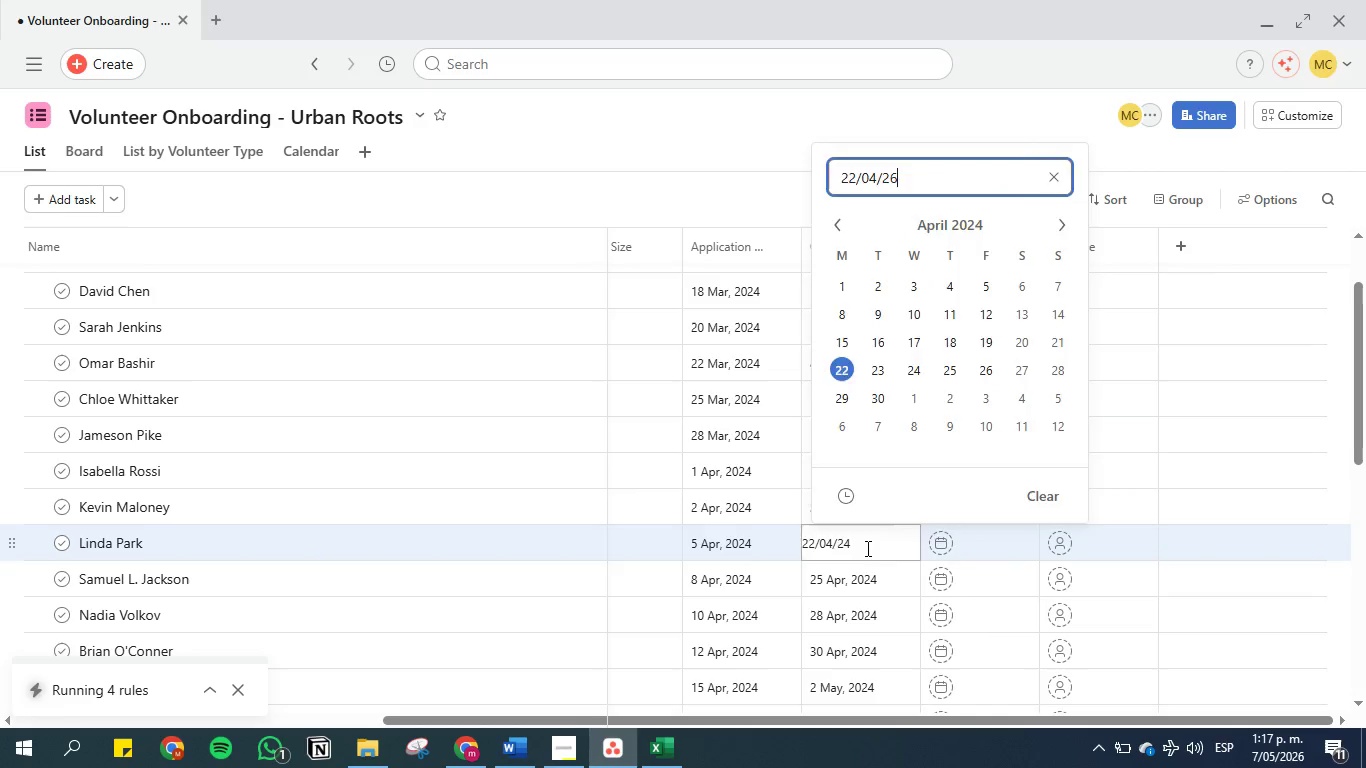 
key(Enter)
 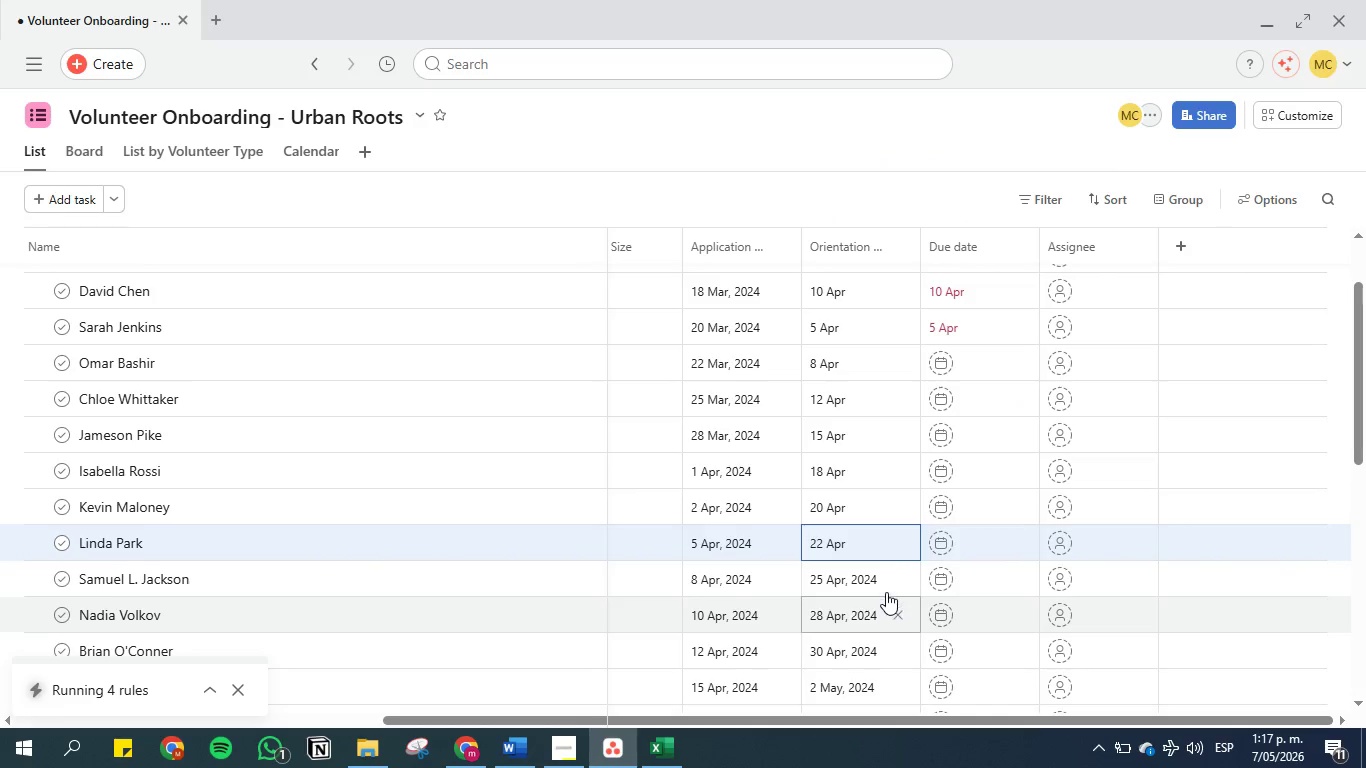 
left_click([861, 579])
 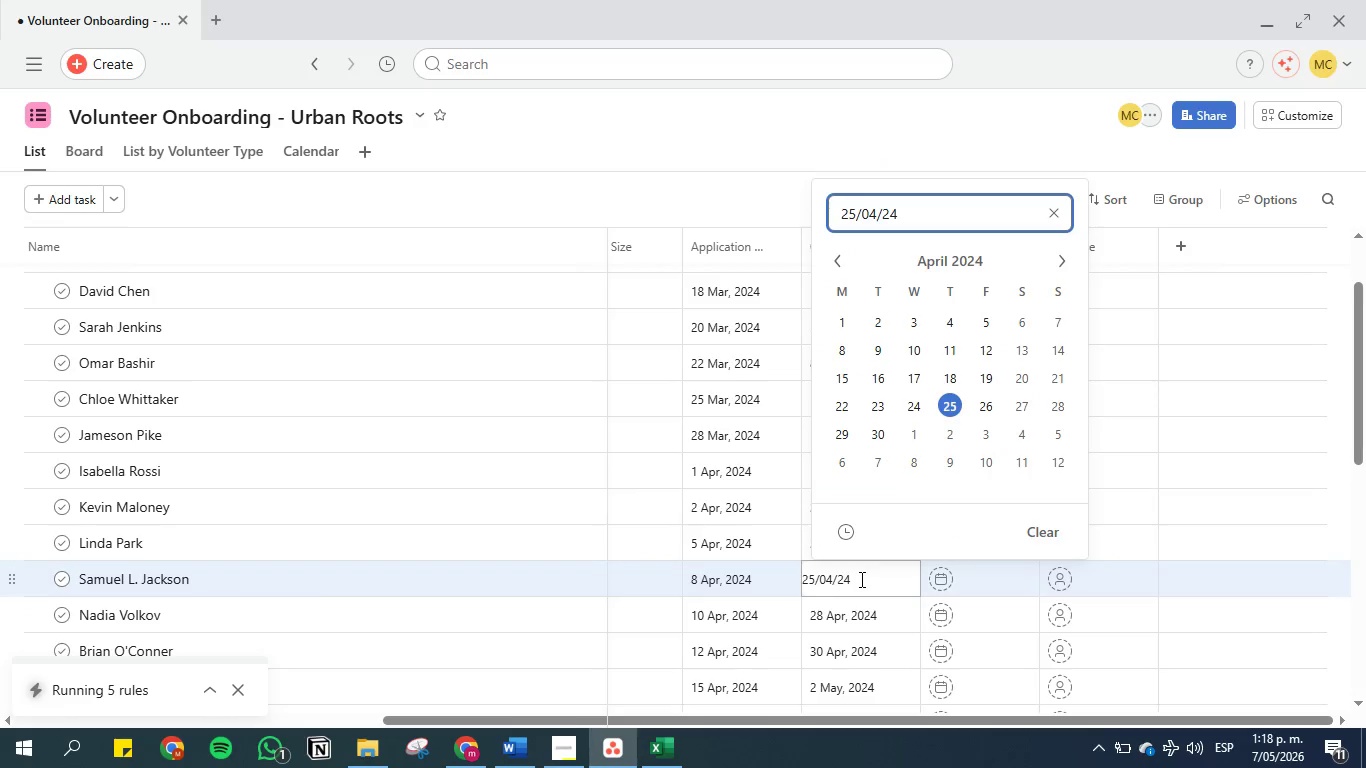 
key(Backspace)
 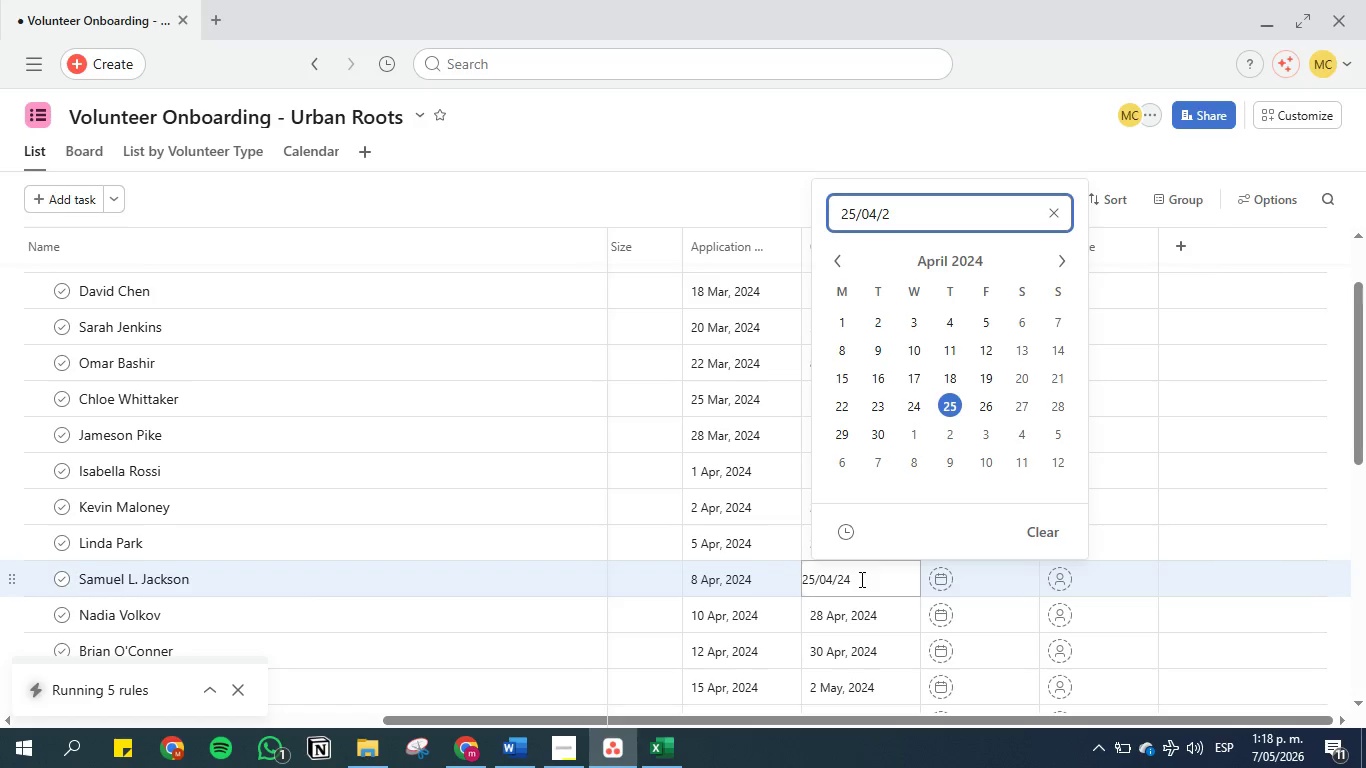 
key(6)
 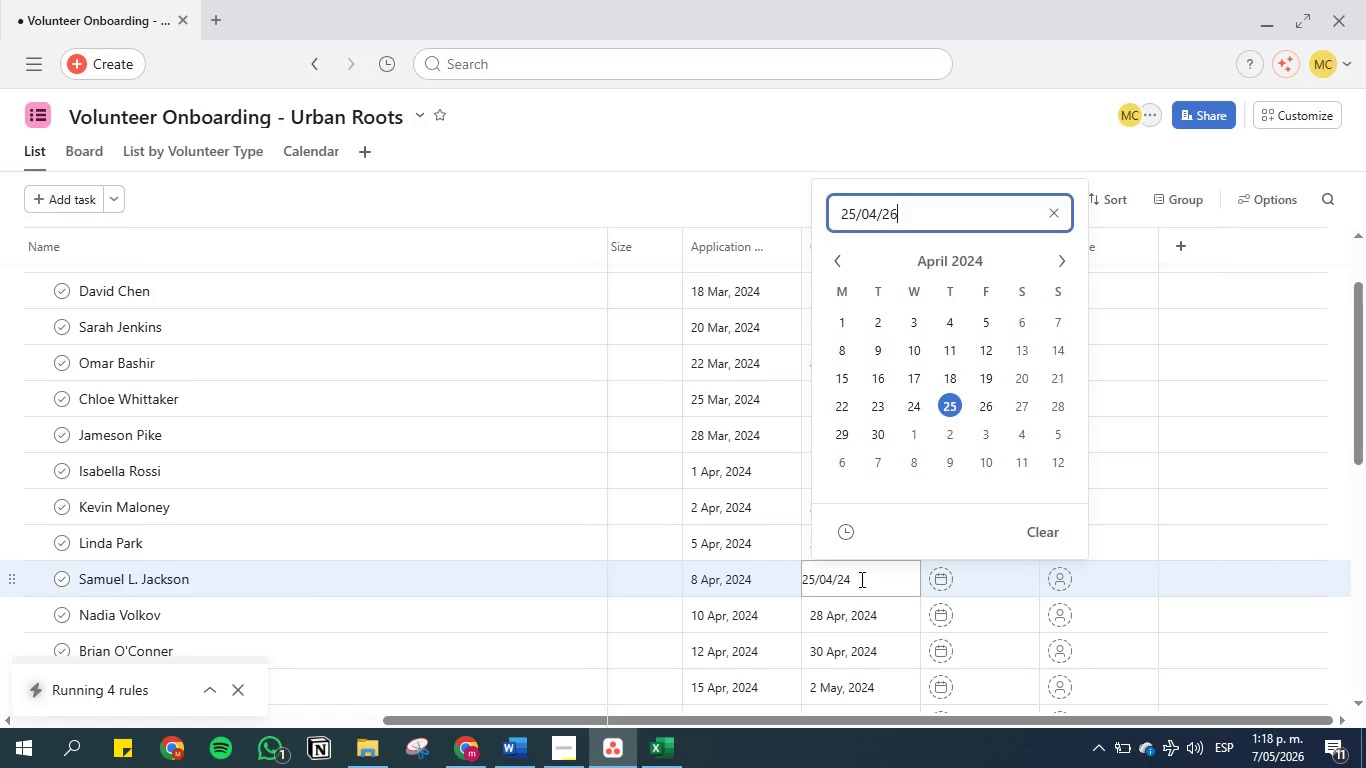 
key(Enter)
 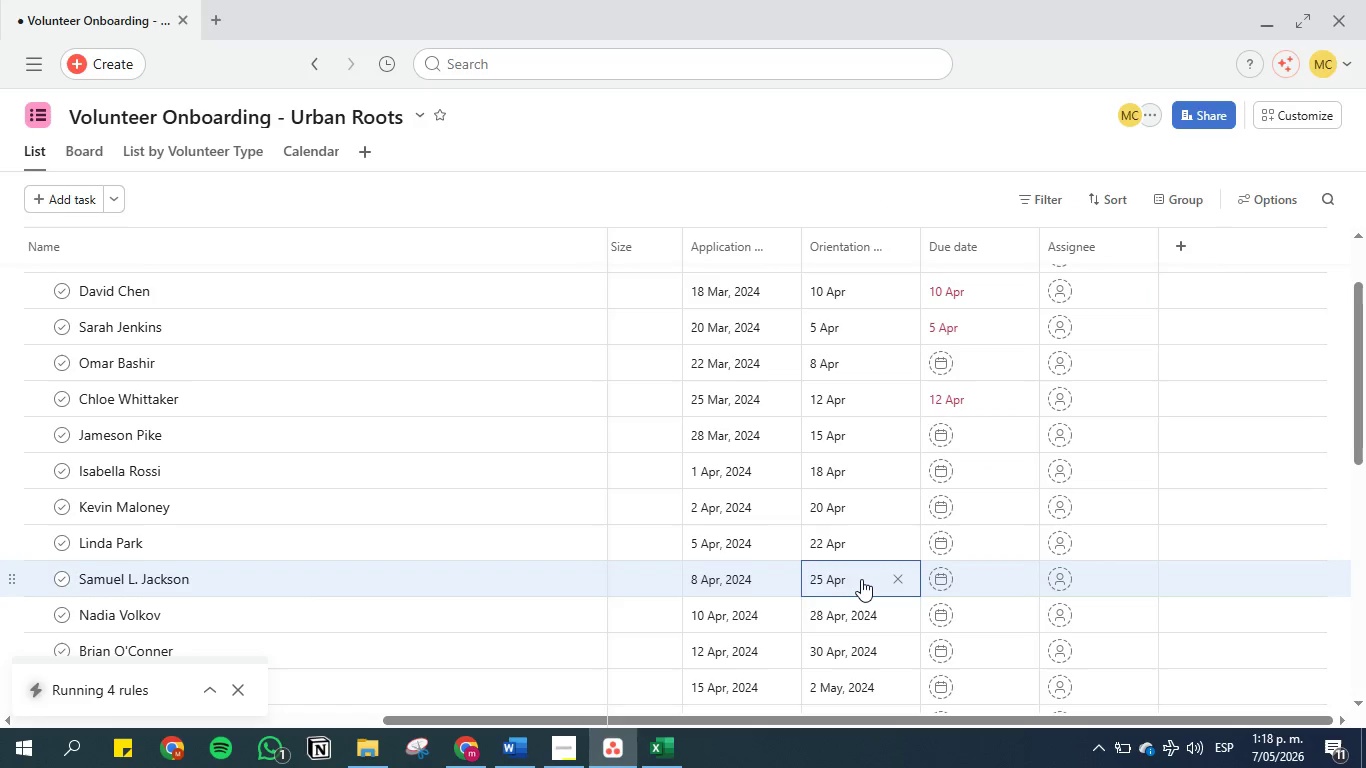 
scroll: coordinate [864, 579], scroll_direction: down, amount: 1.0
 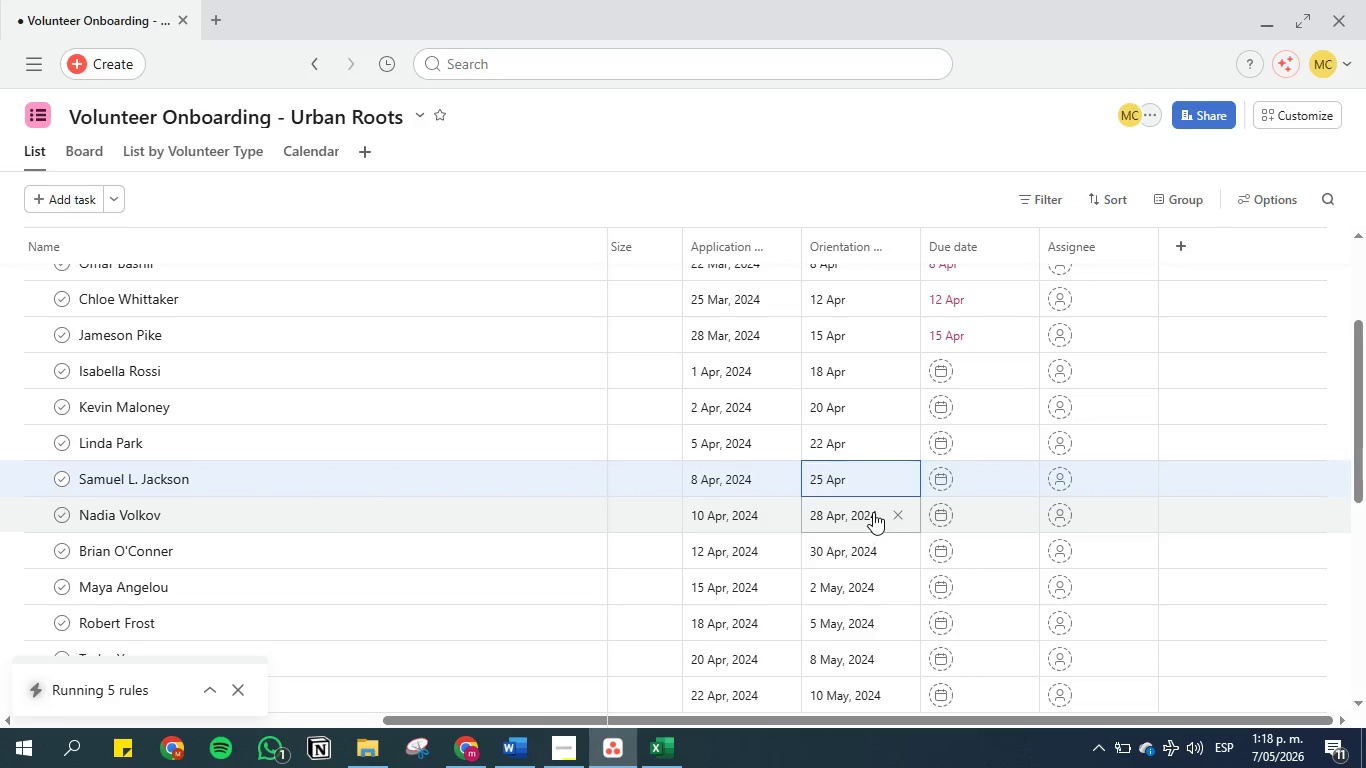 
left_click([873, 512])
 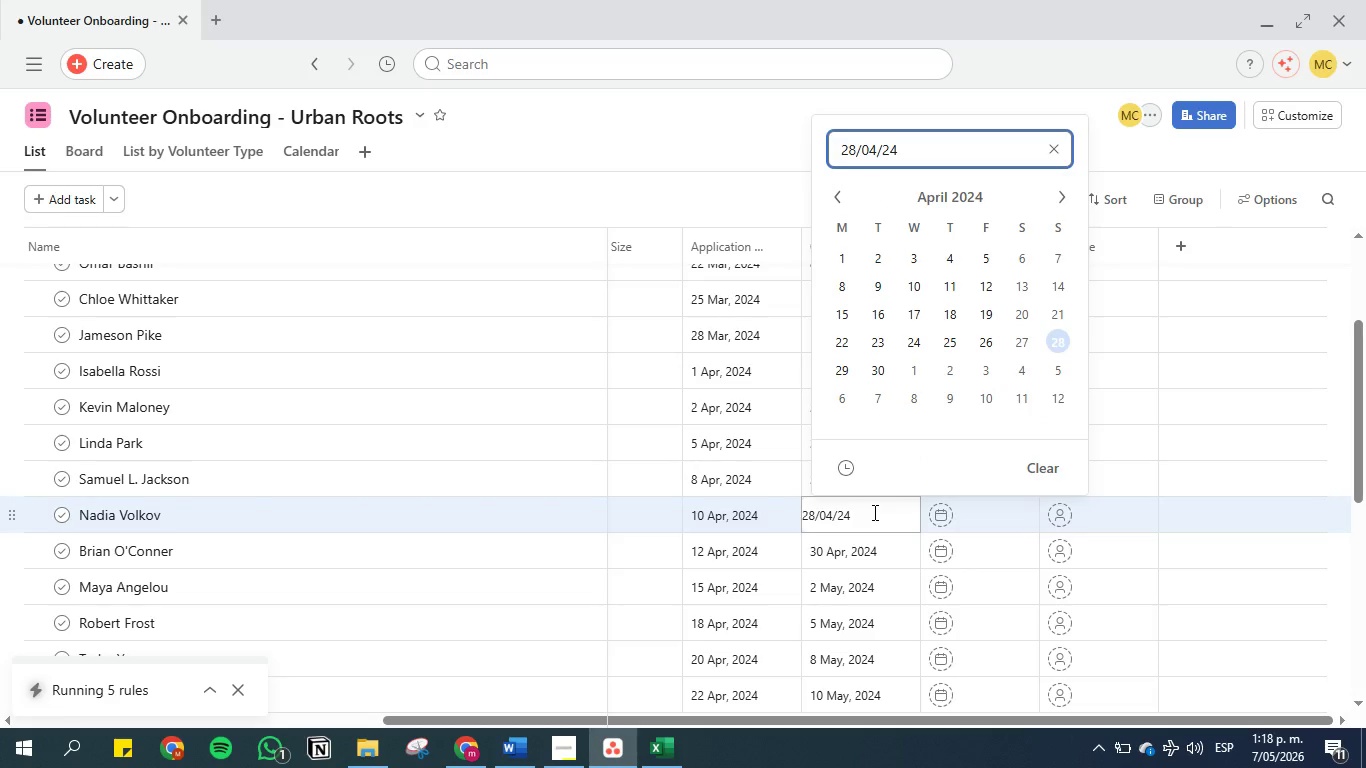 
key(Backspace)
 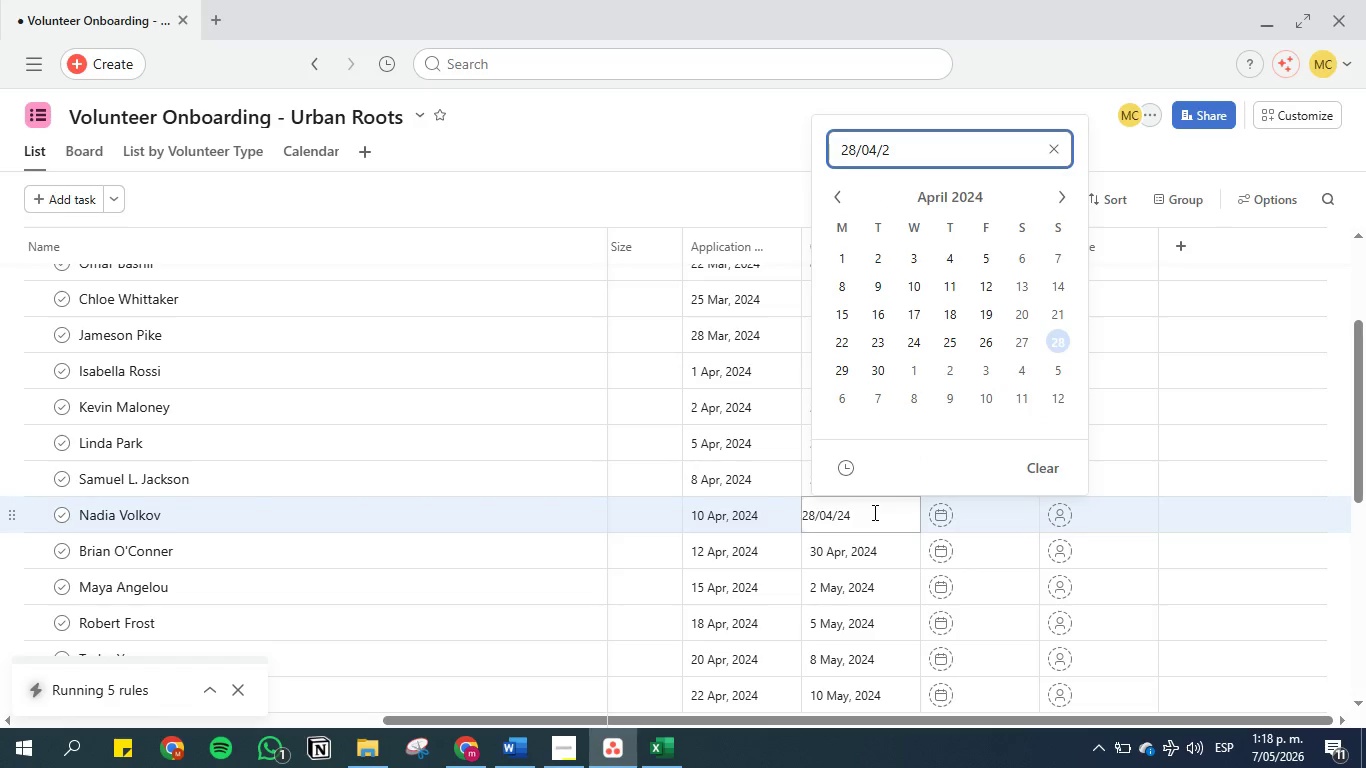 
key(6)
 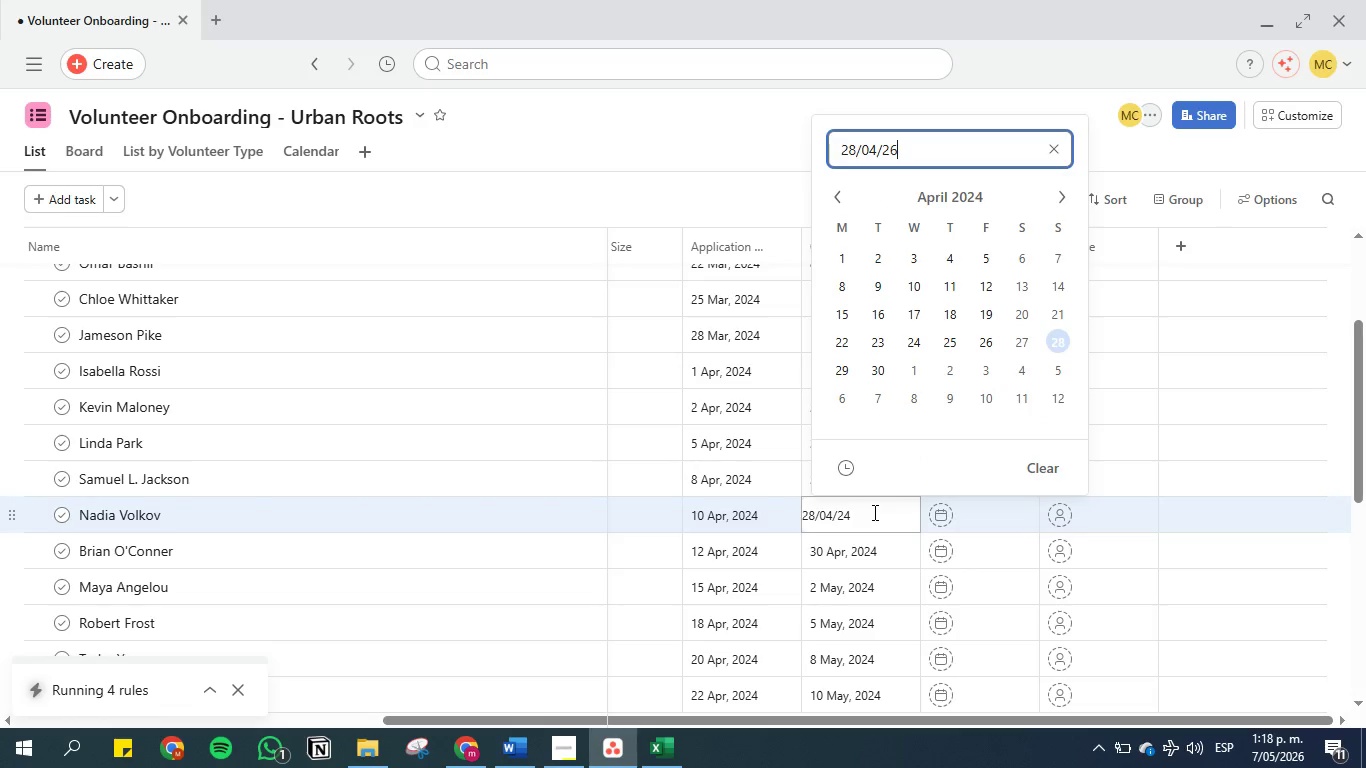 
key(Enter)
 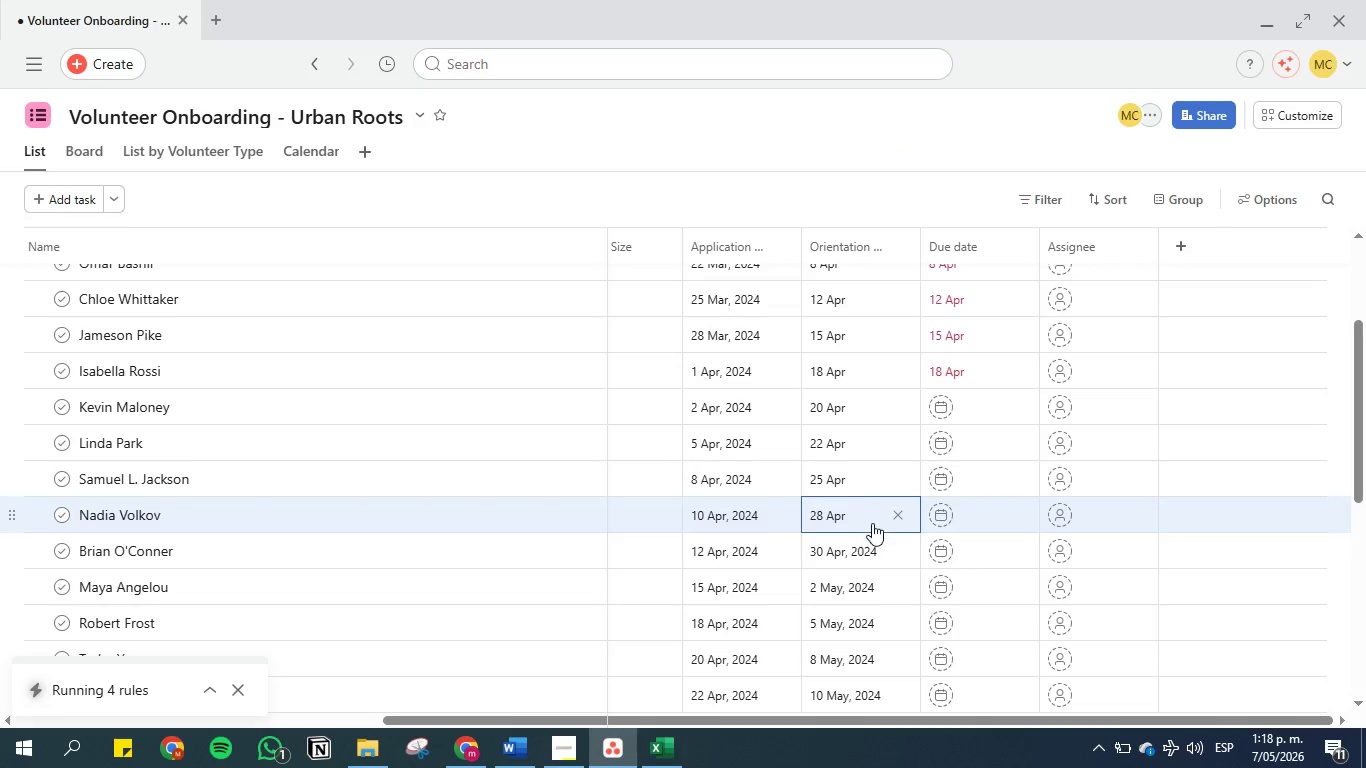 
left_click([872, 552])
 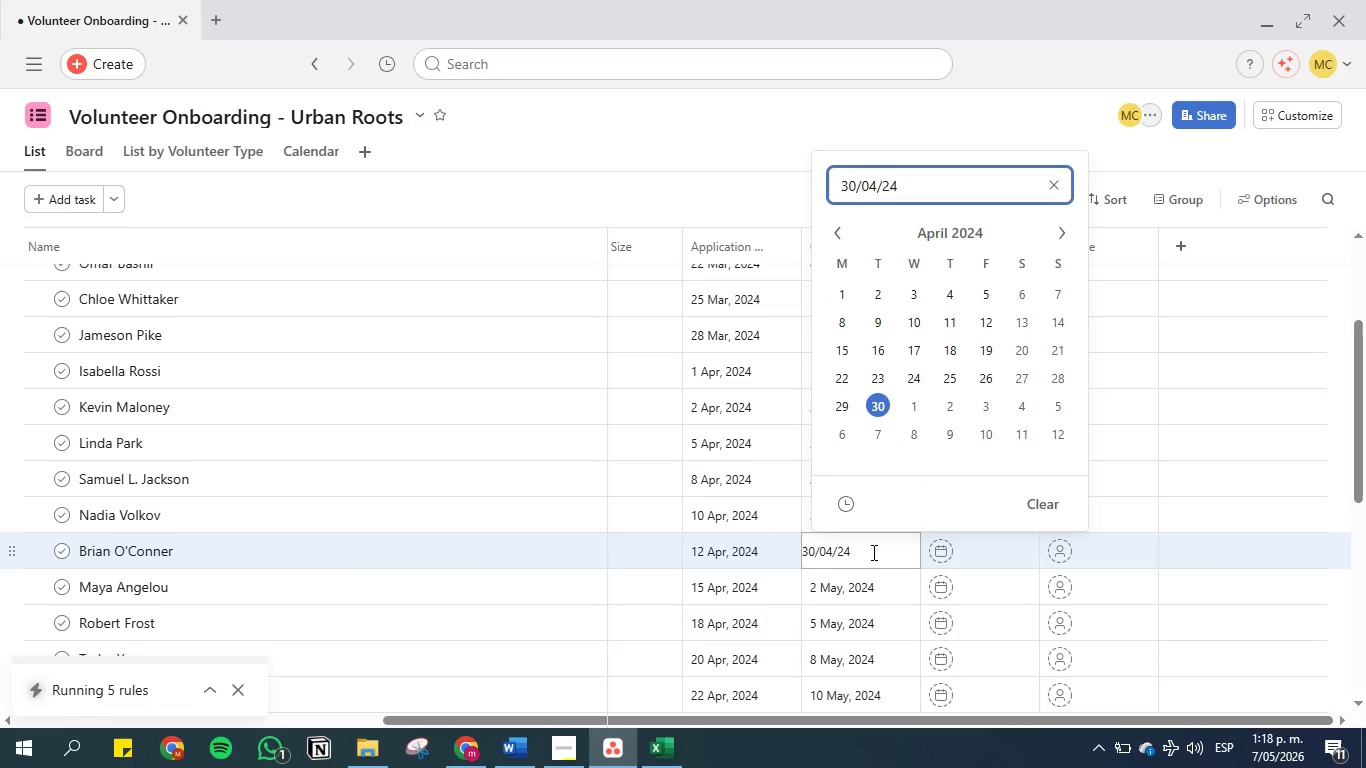 
key(Backspace)
 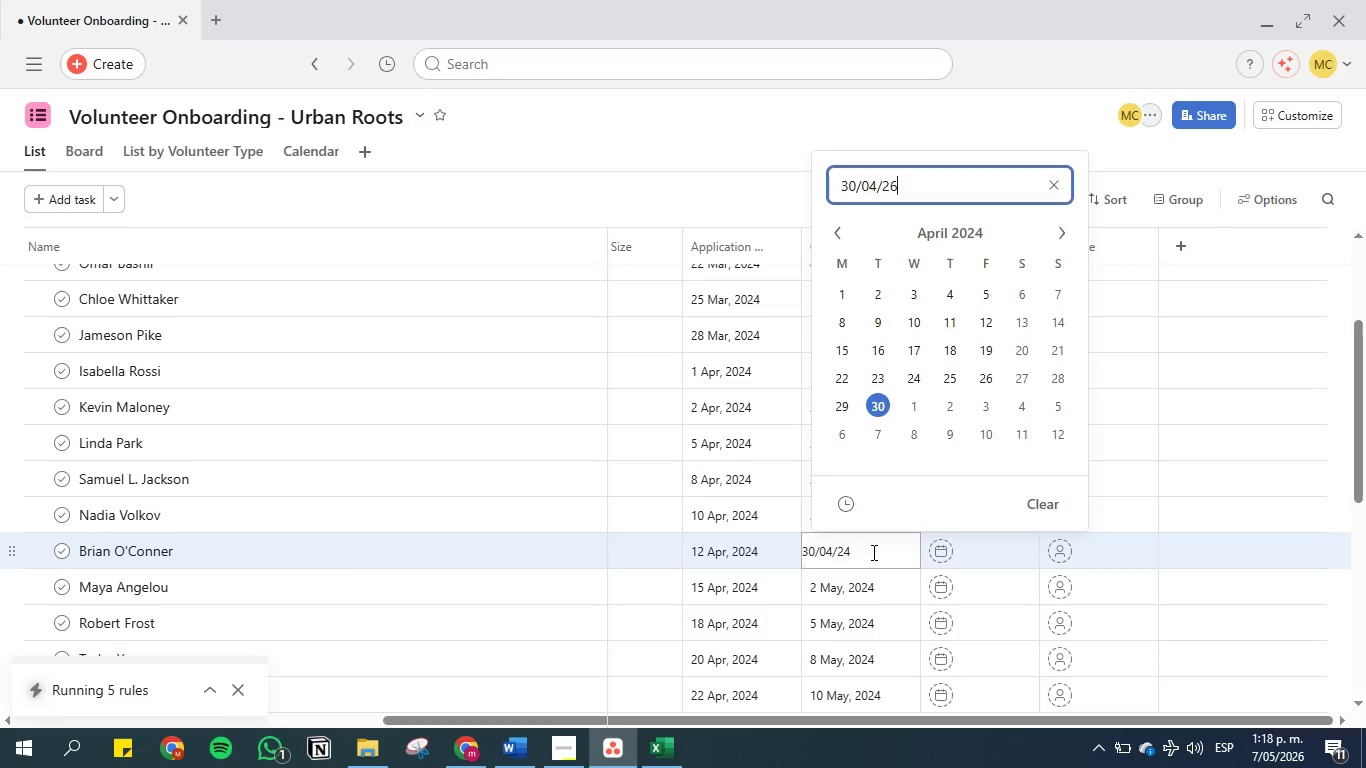 
key(6)
 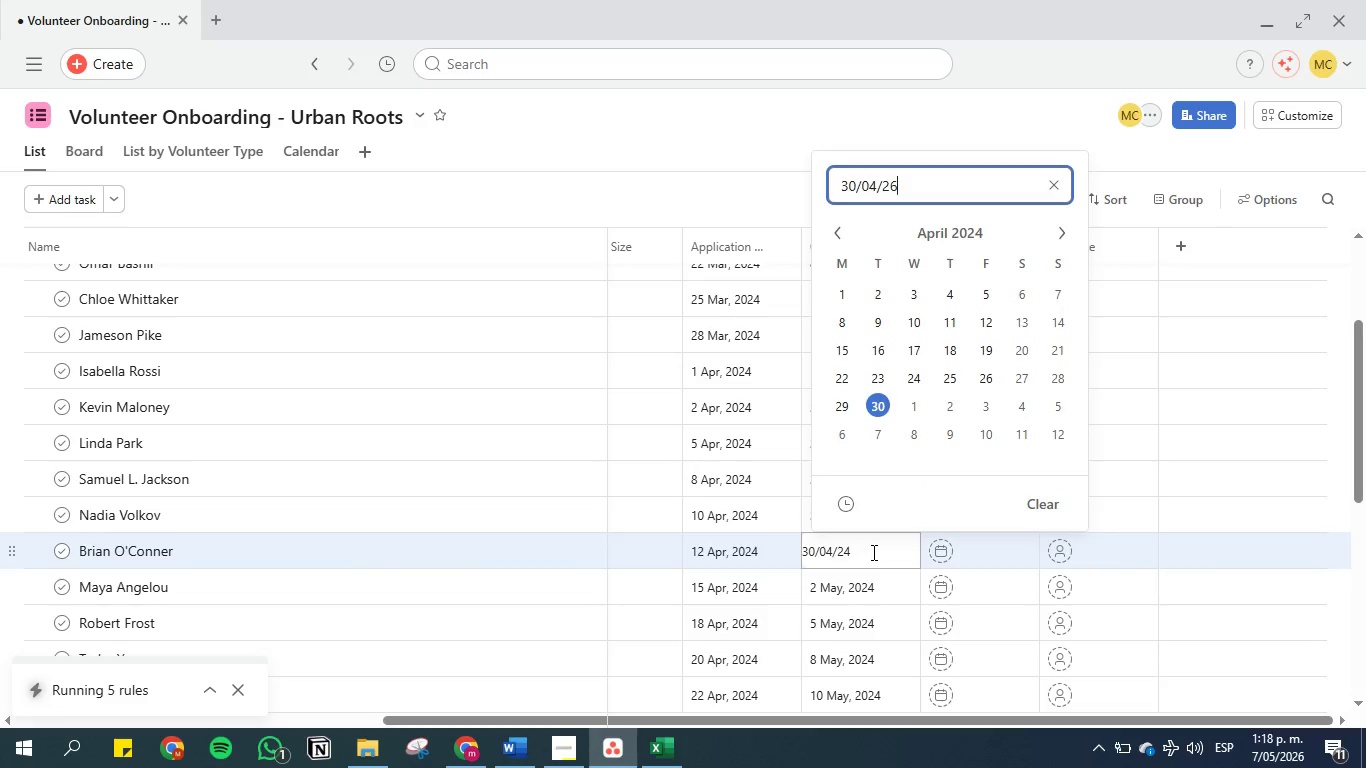 
key(Enter)
 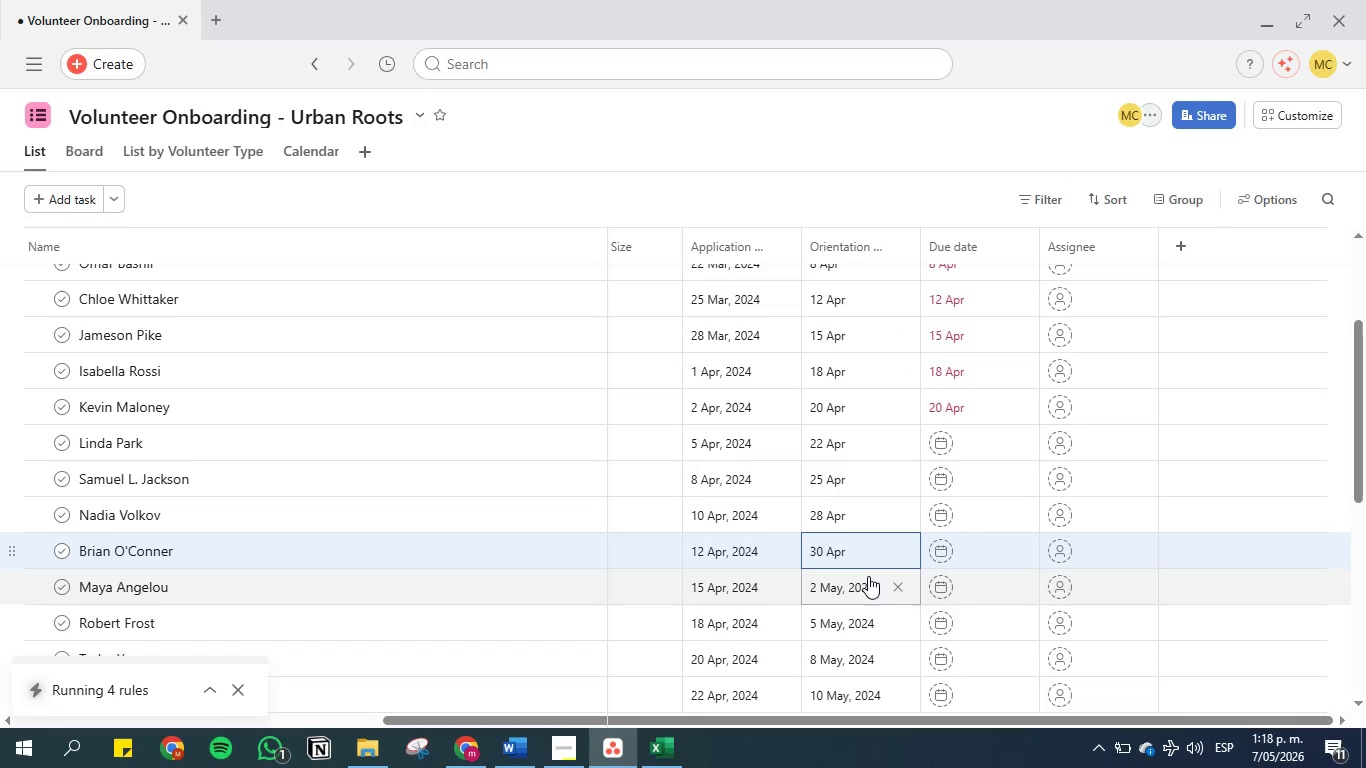 
left_click([868, 590])
 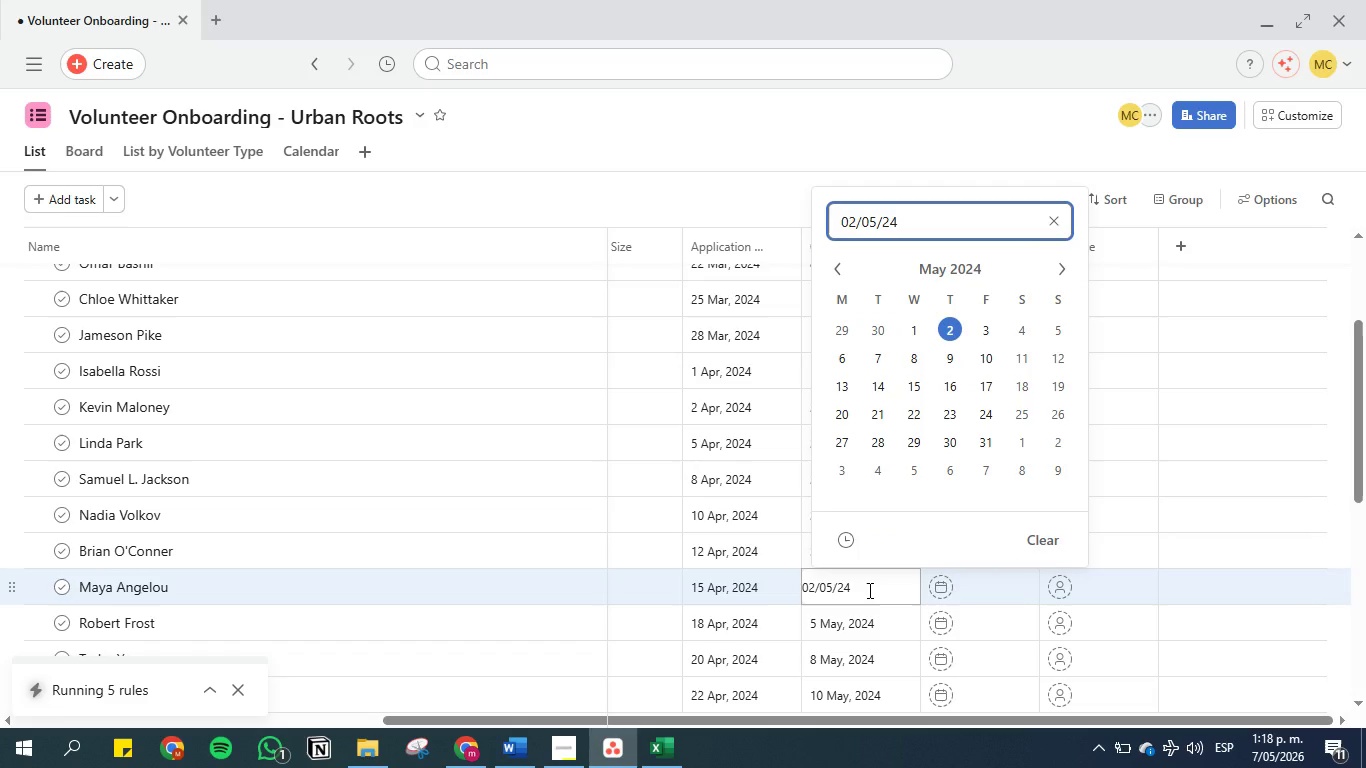 
key(Backspace)
 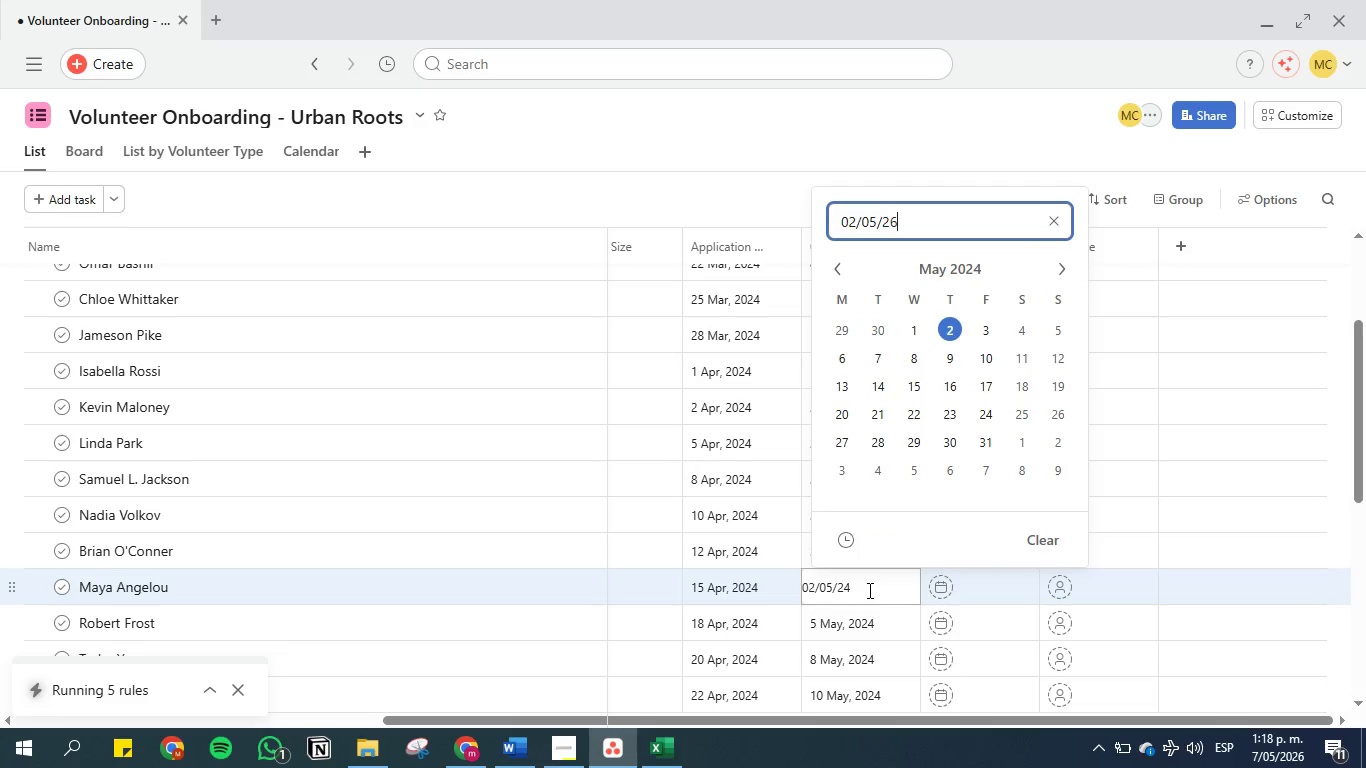 
key(6)
 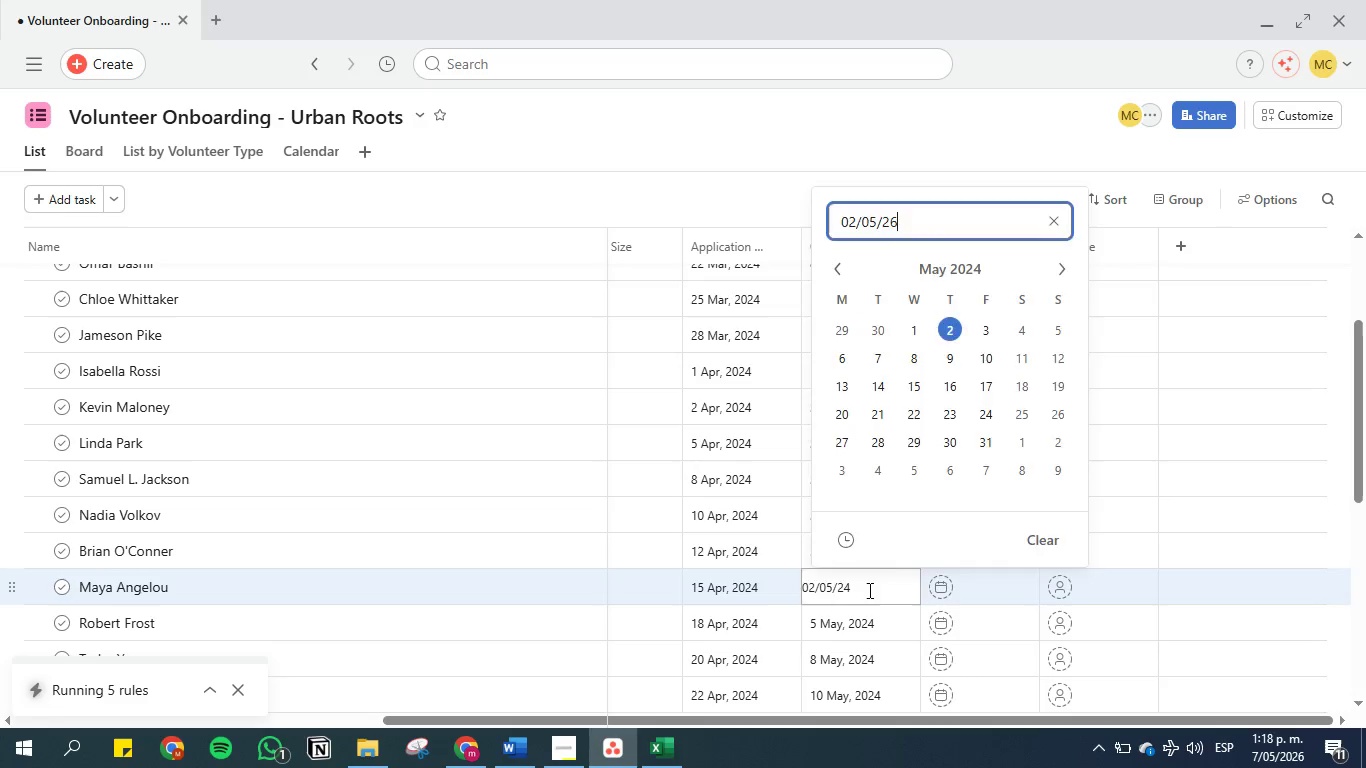 
key(Enter)
 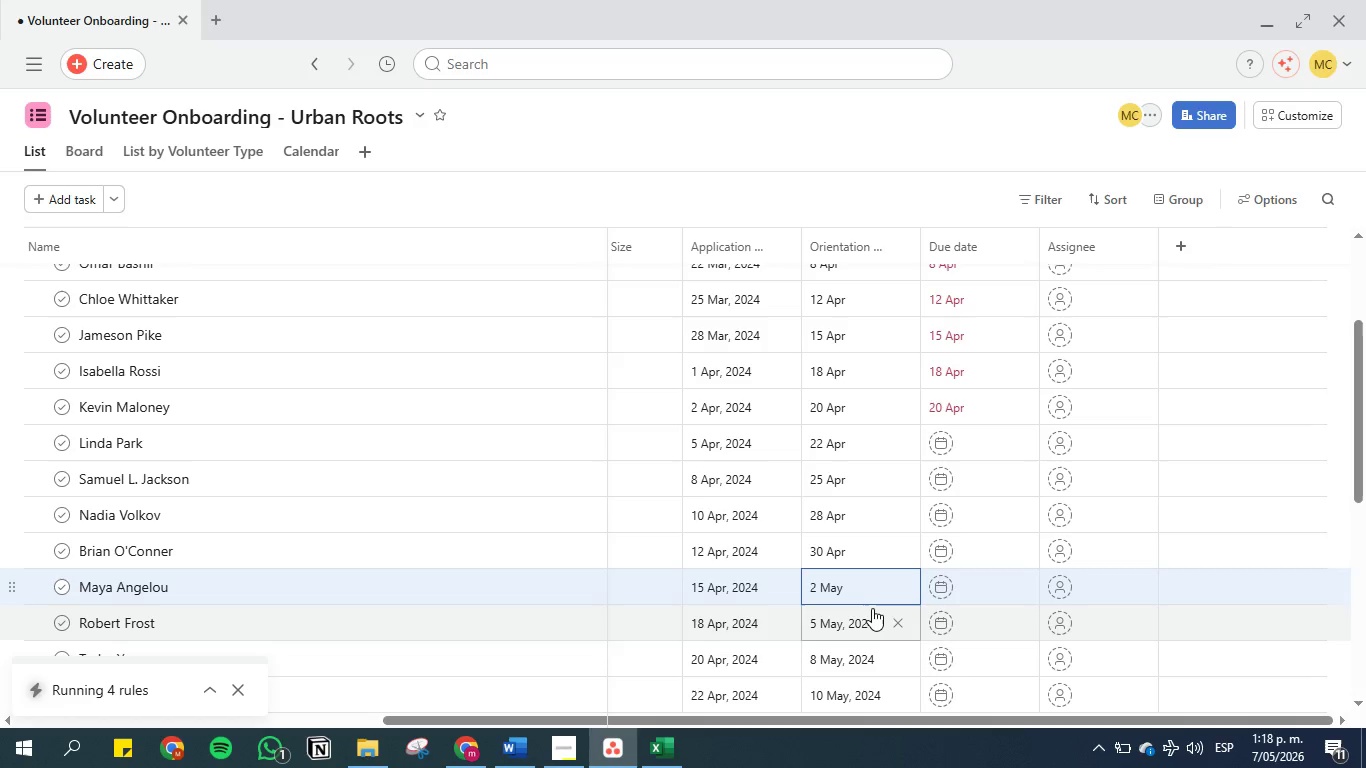 
left_click([874, 623])
 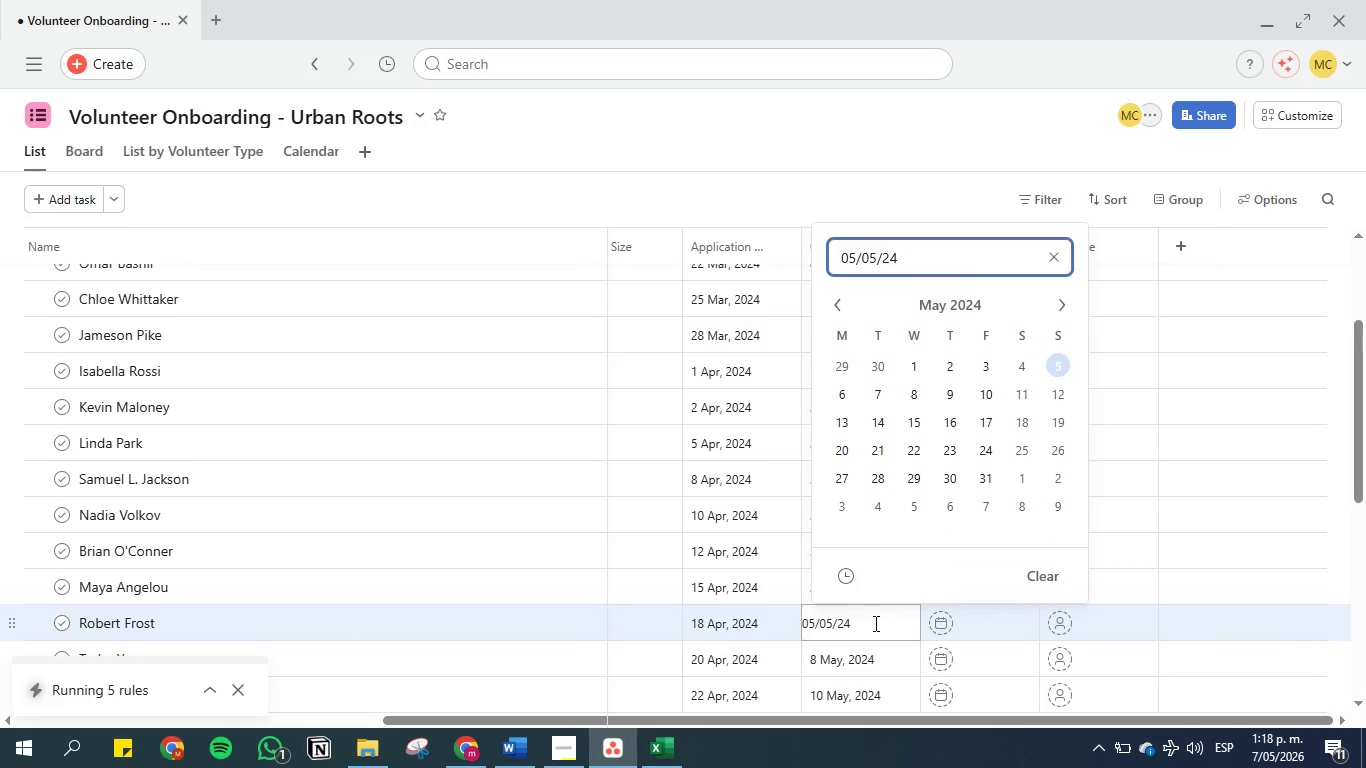 
key(Backspace)
 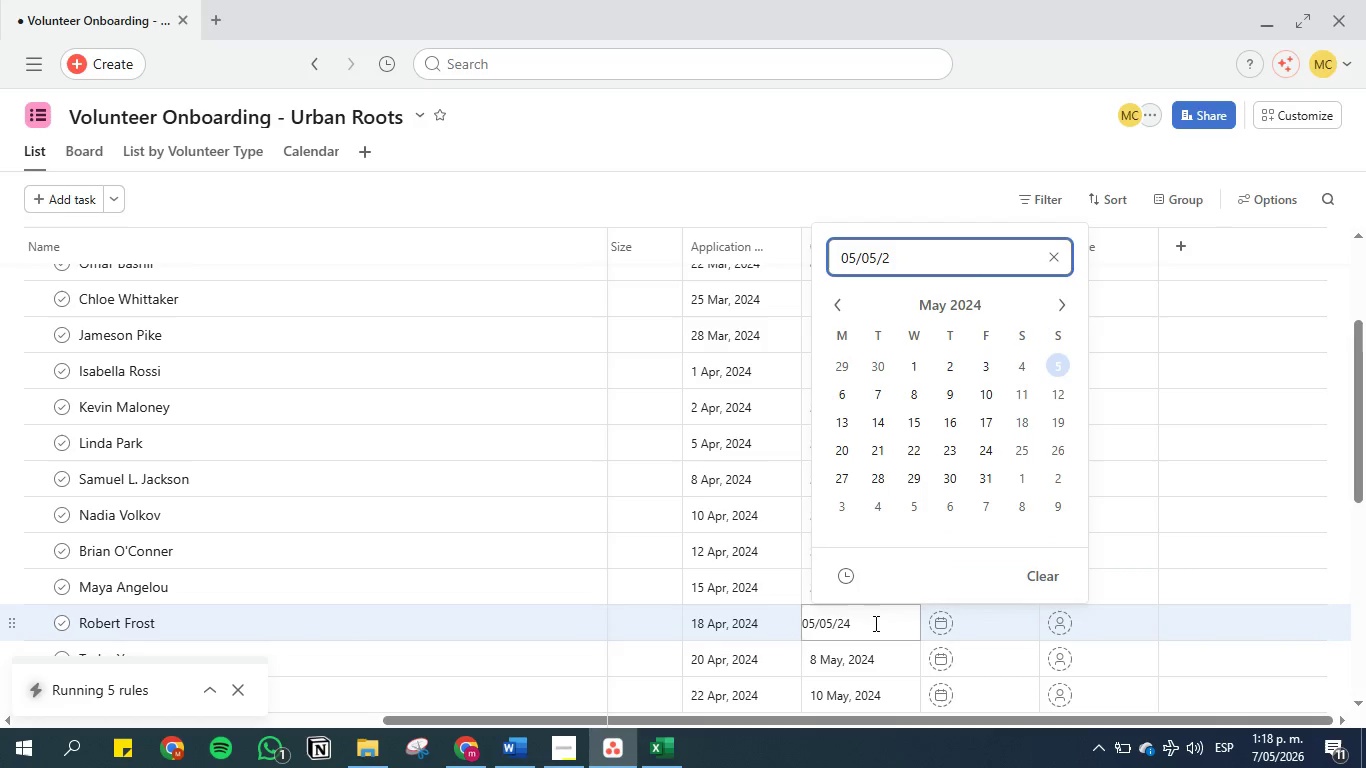 
key(6)
 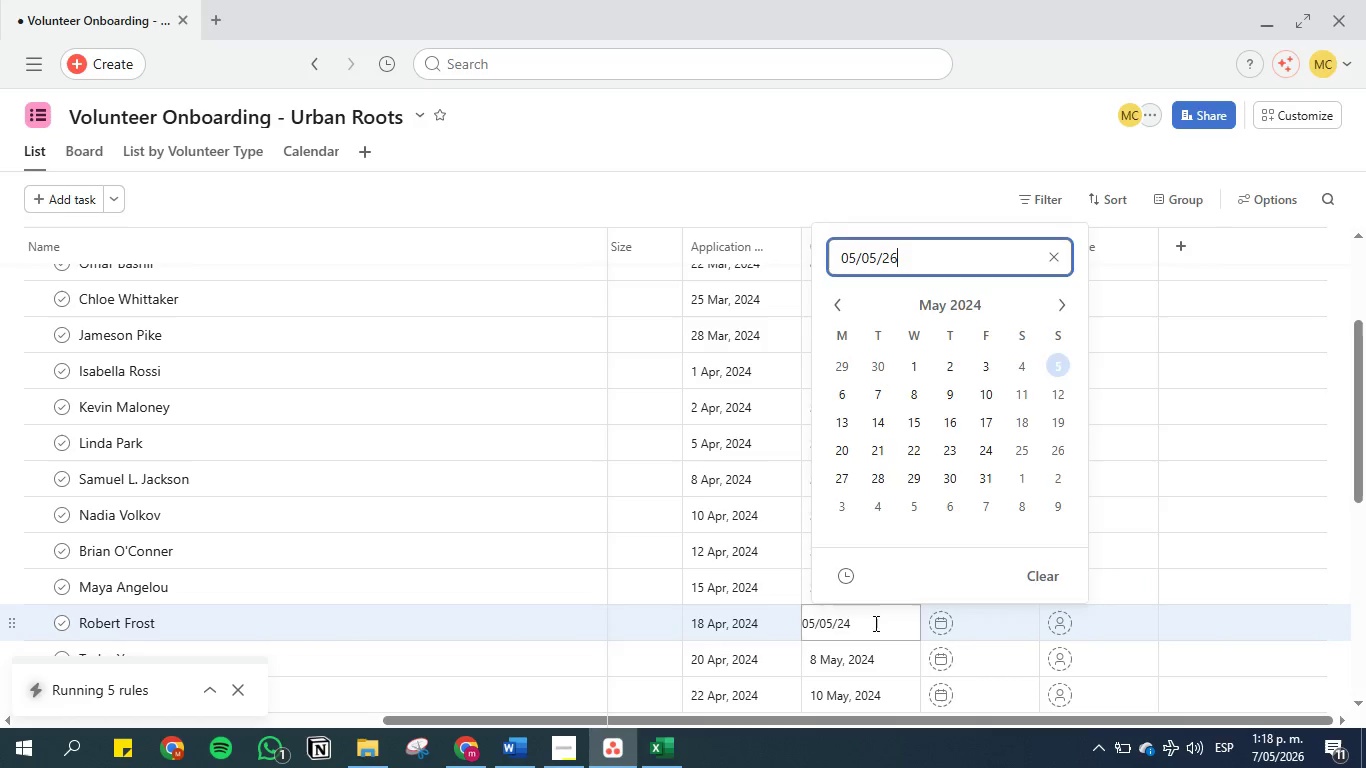 
key(Enter)
 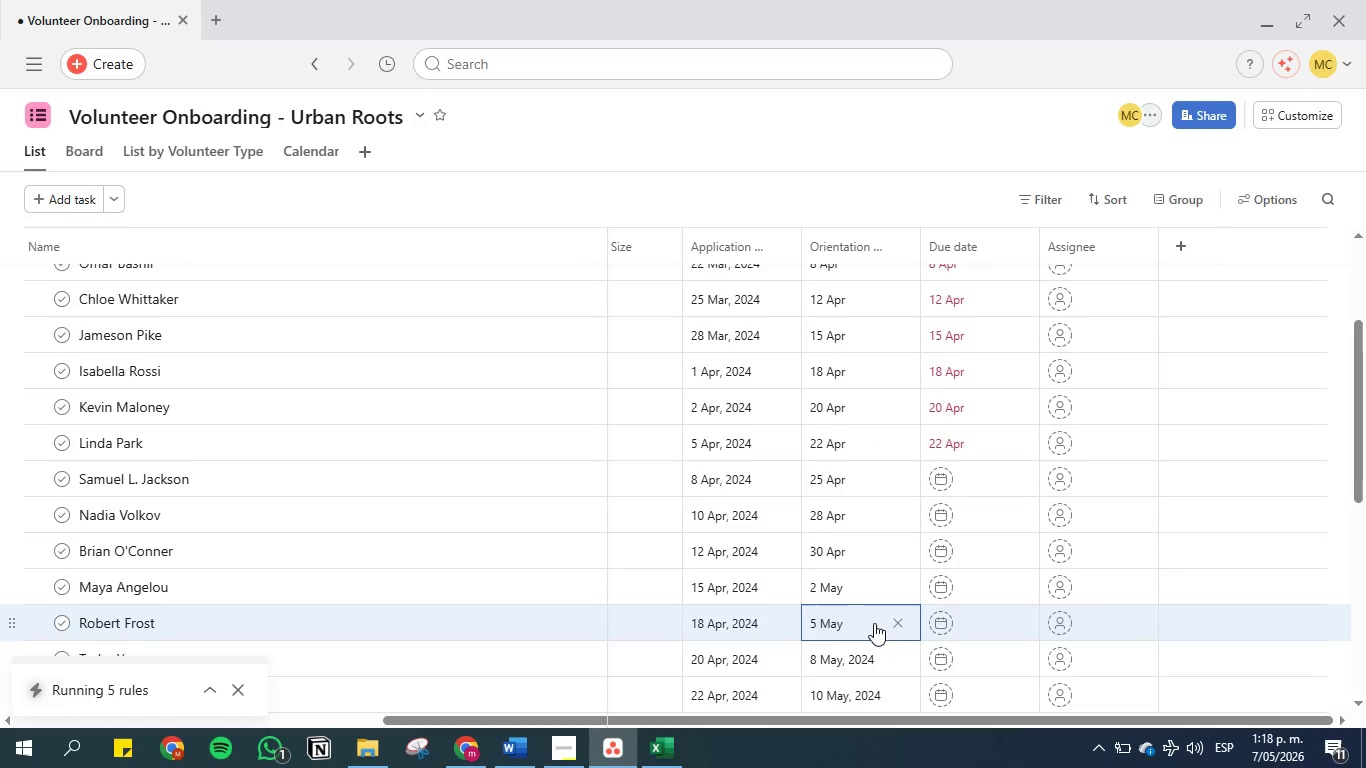 
scroll: coordinate [874, 623], scroll_direction: down, amount: 2.0
 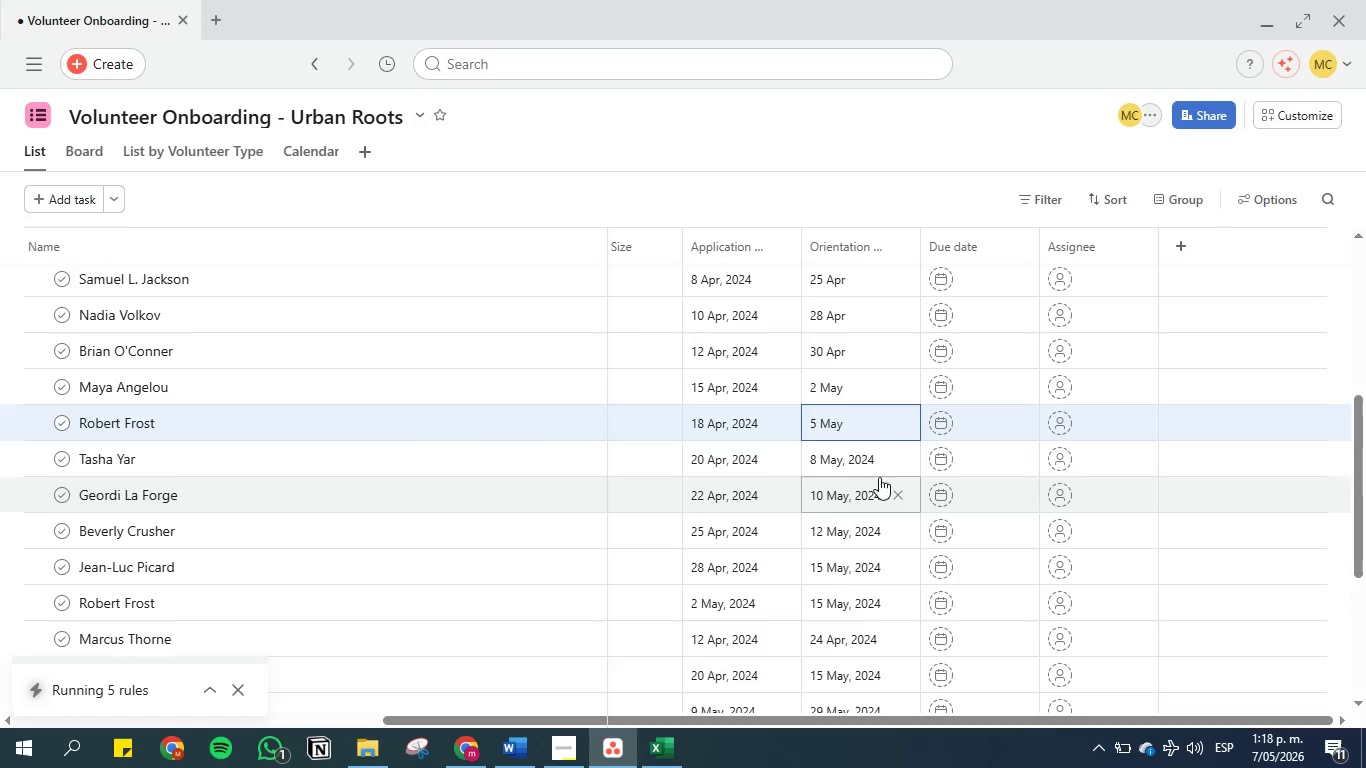 
left_click([878, 463])
 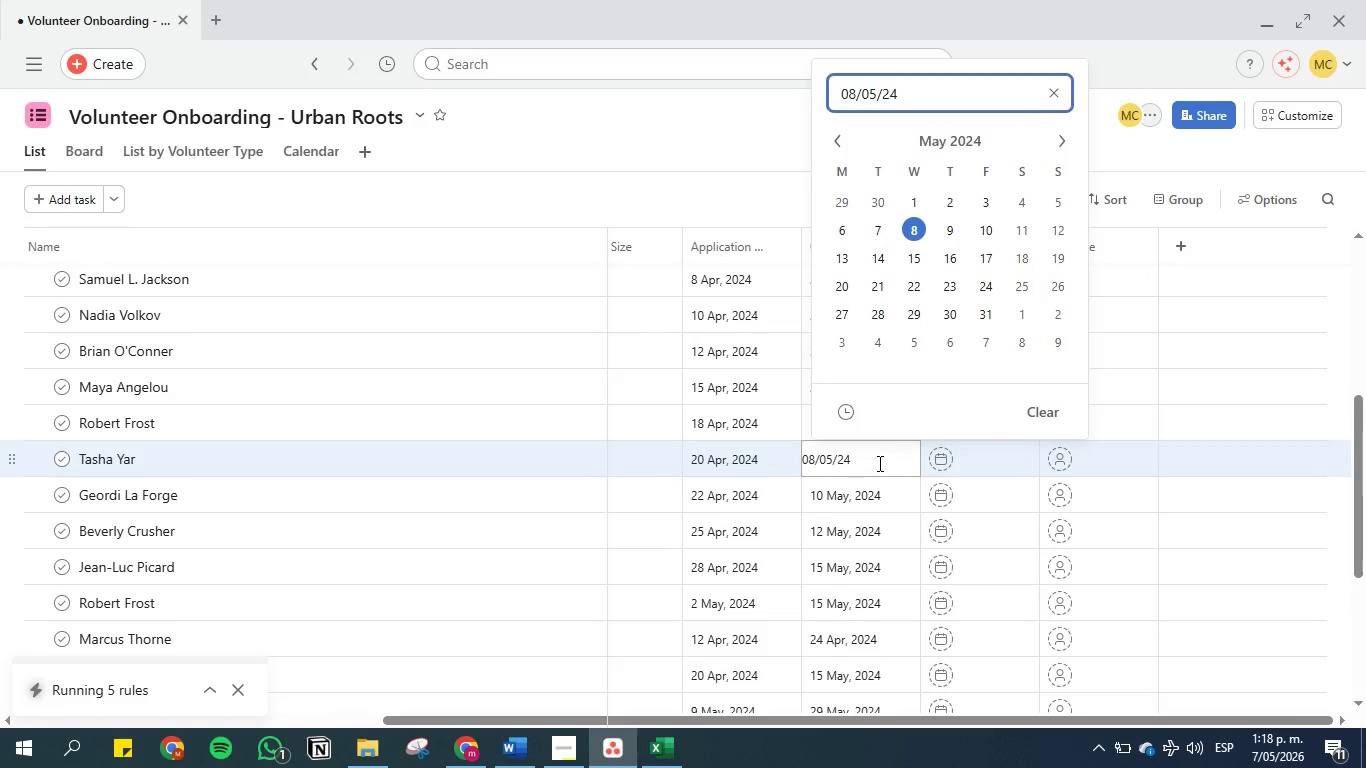 
key(Backspace)
 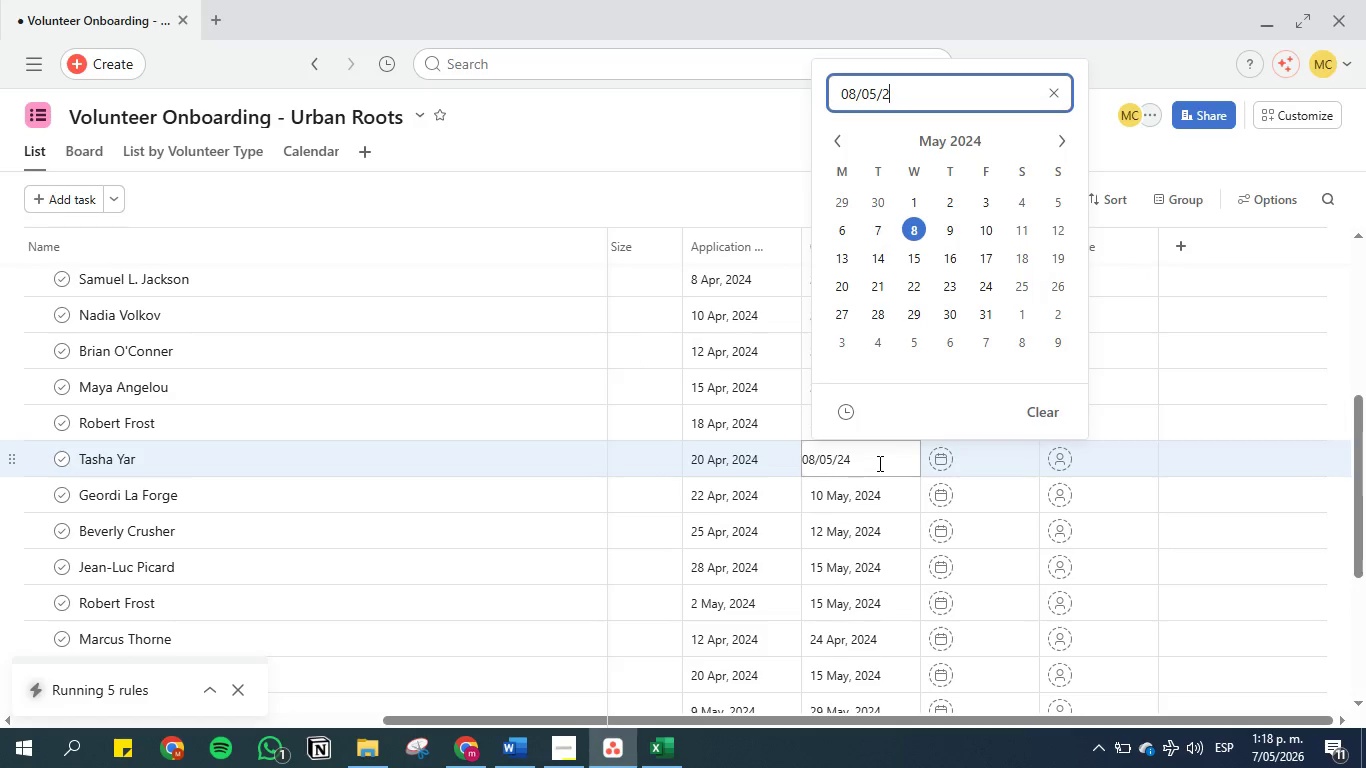 
key(6)
 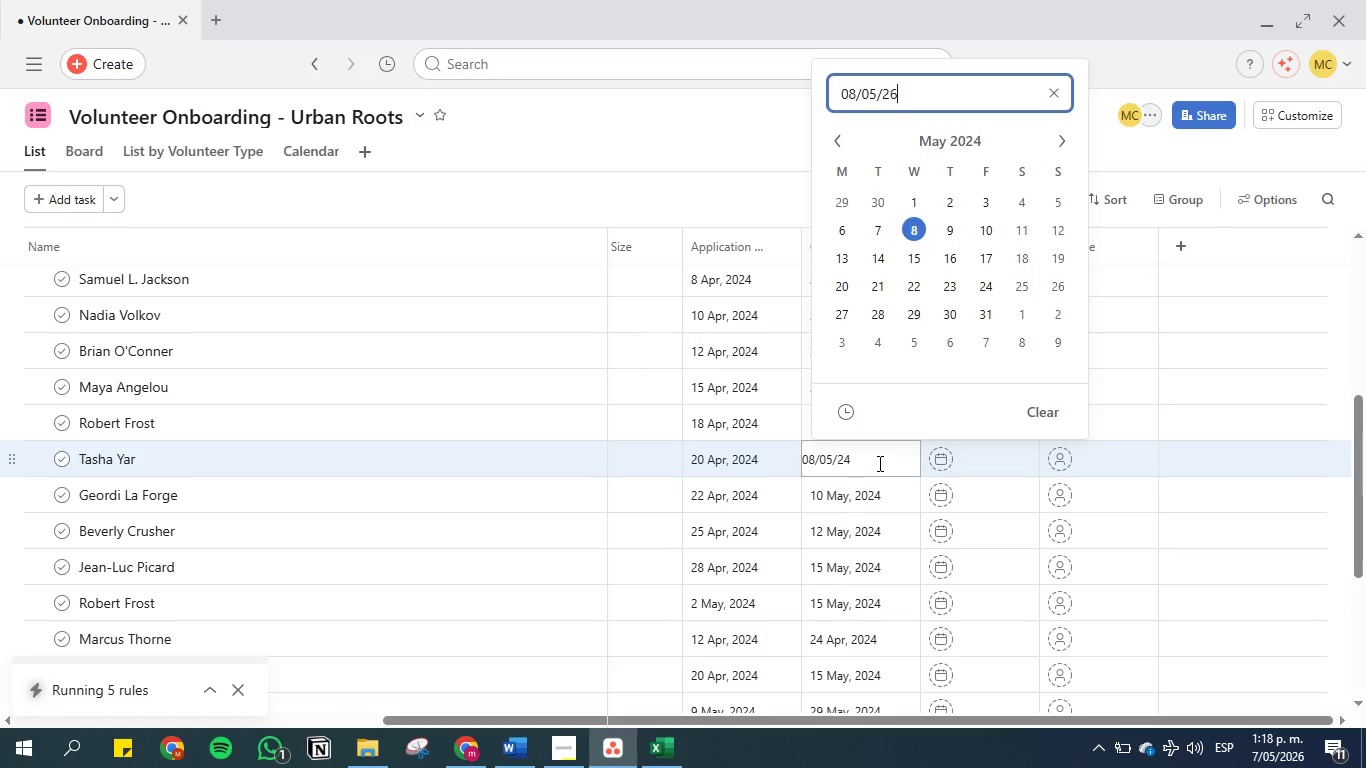 
key(Enter)
 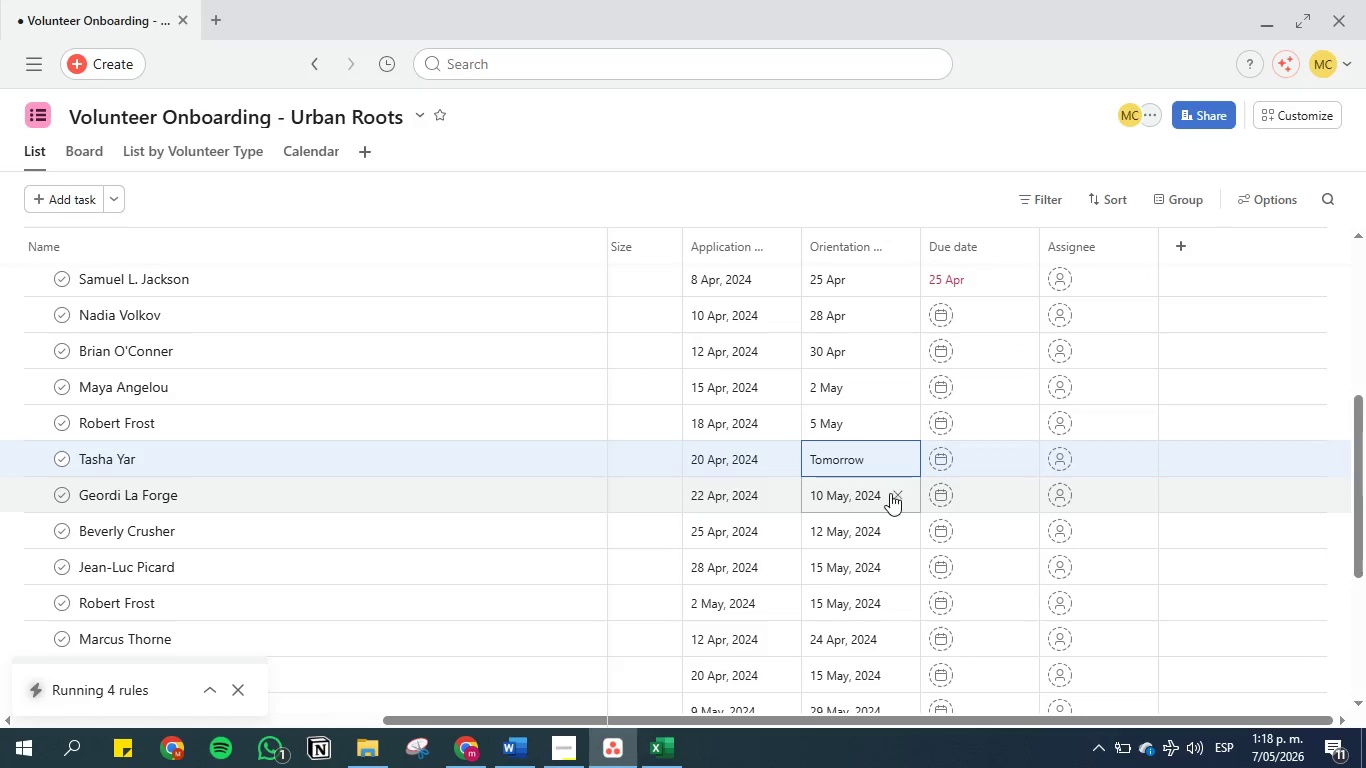 
left_click([883, 493])
 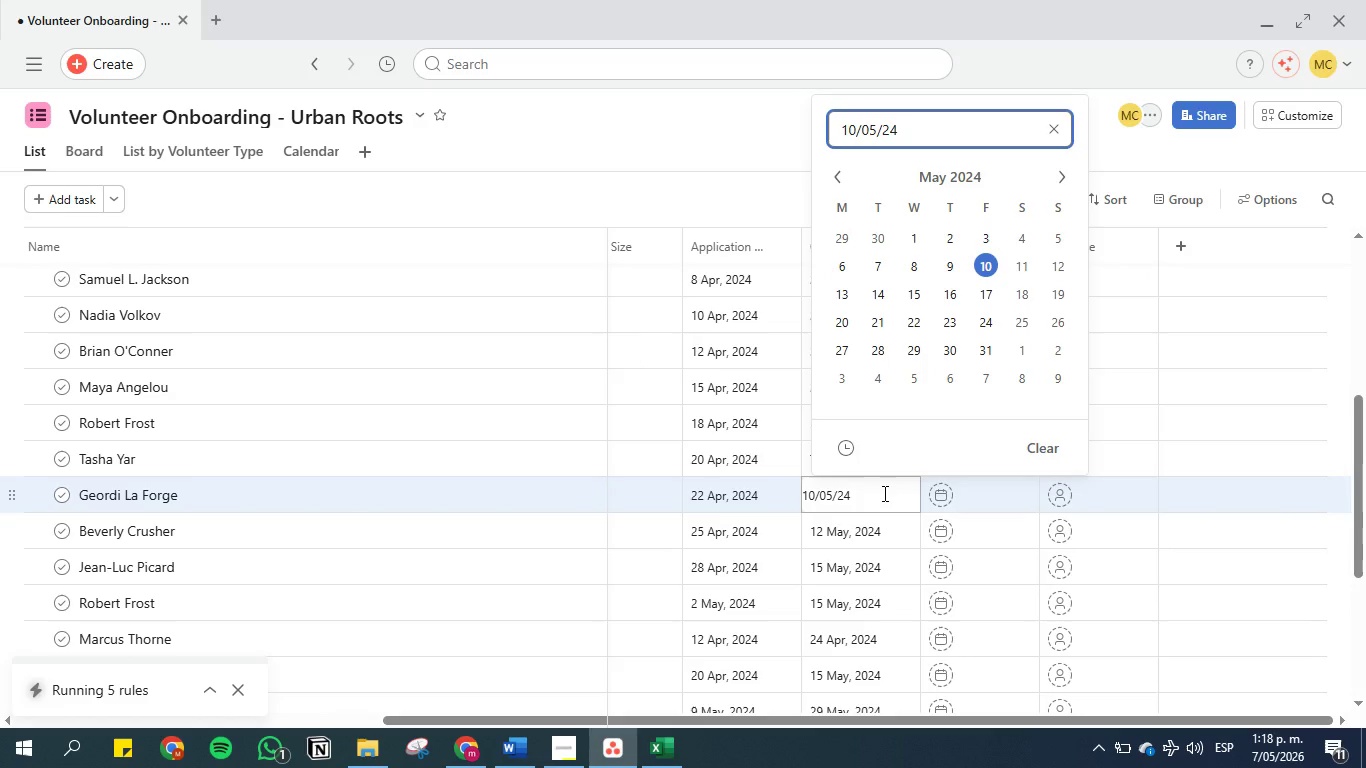 
key(Backspace)
 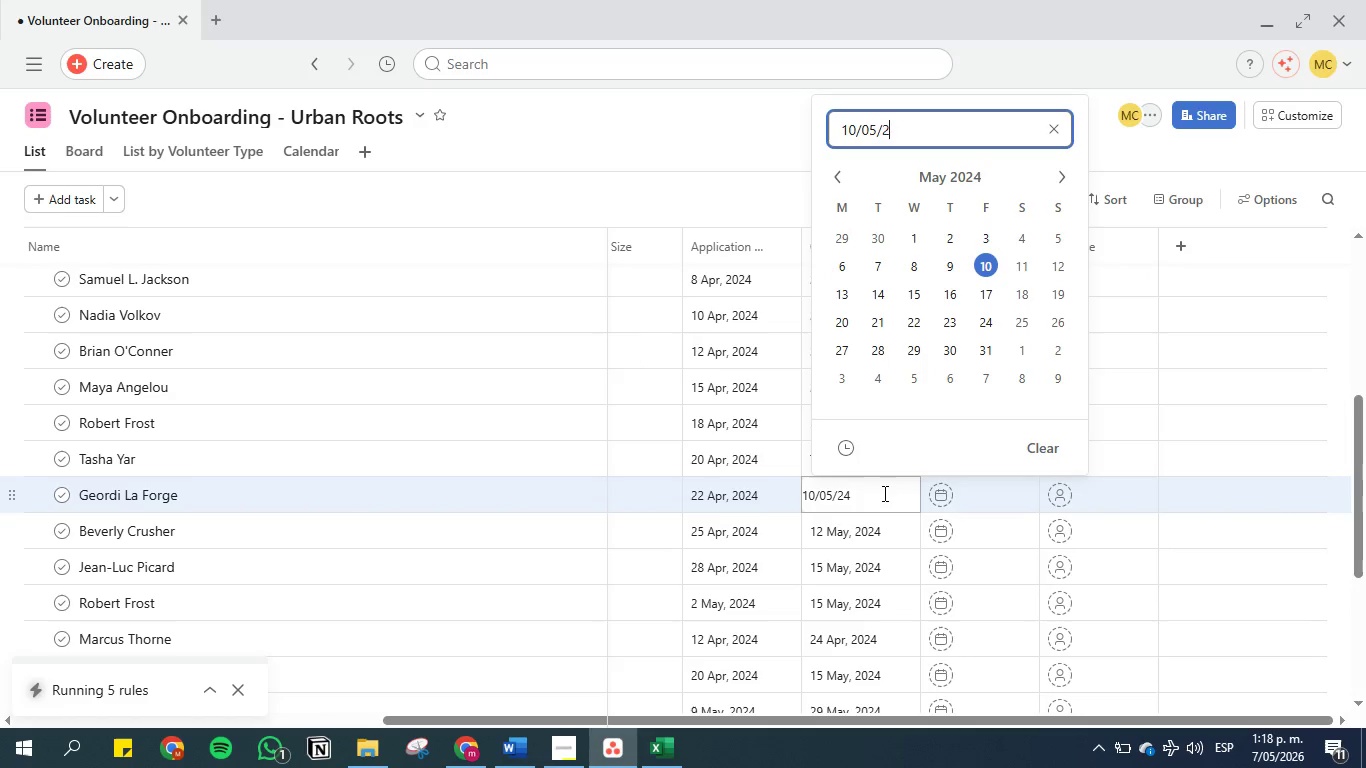 
key(6)
 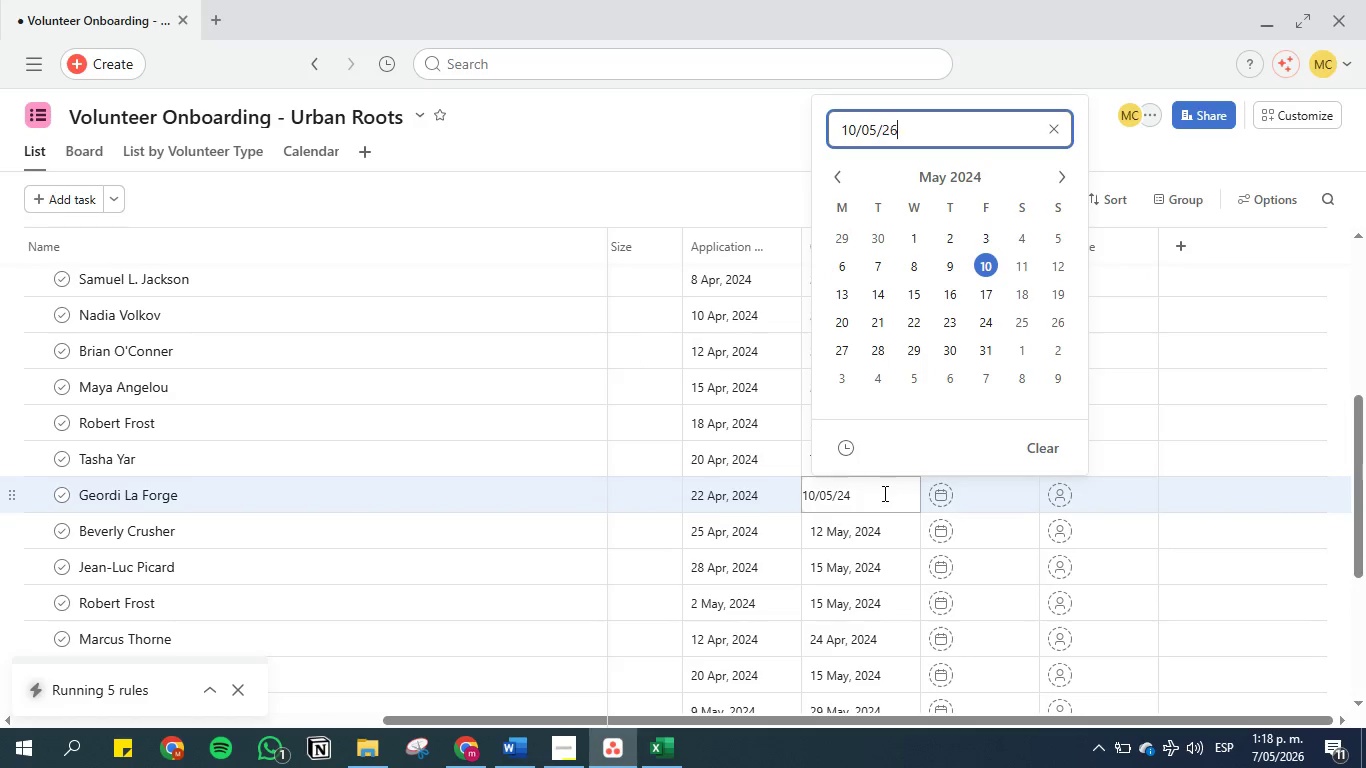 
key(Enter)
 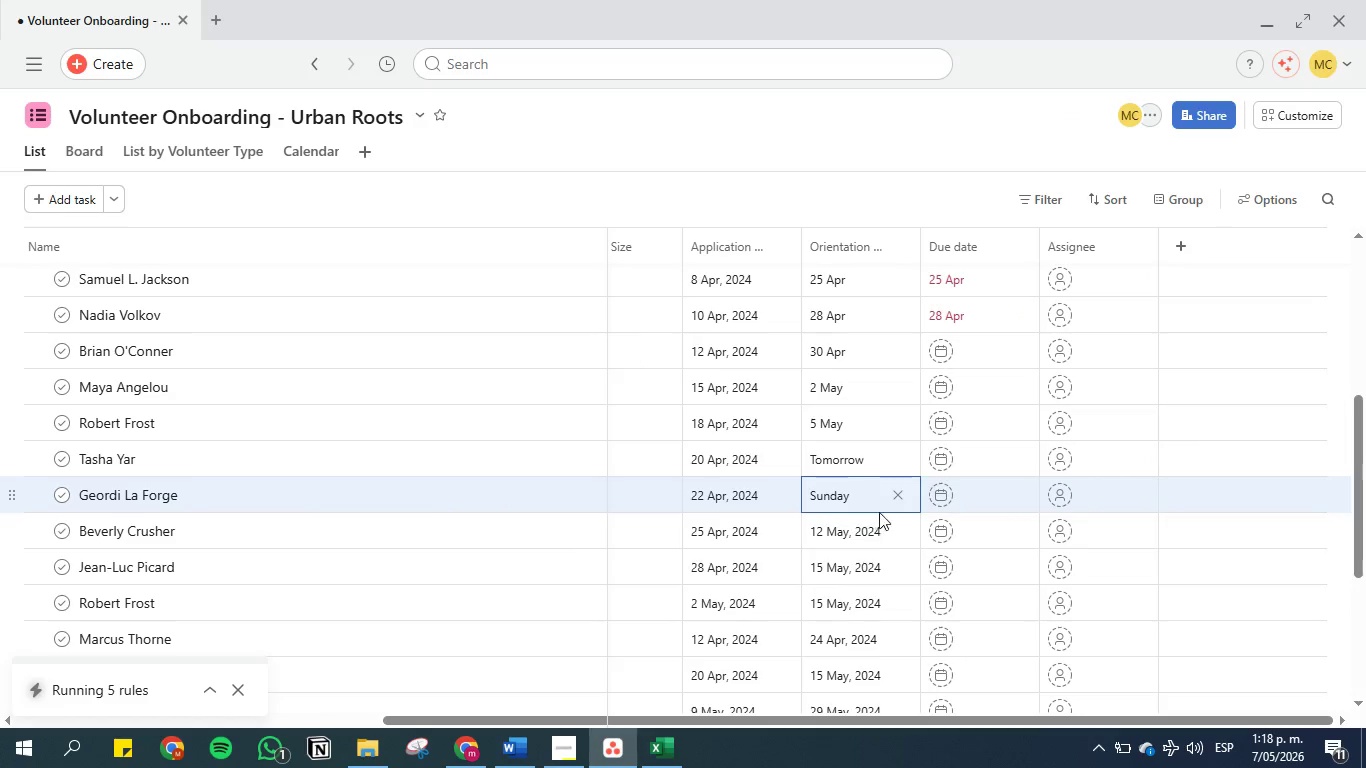 
left_click([881, 533])
 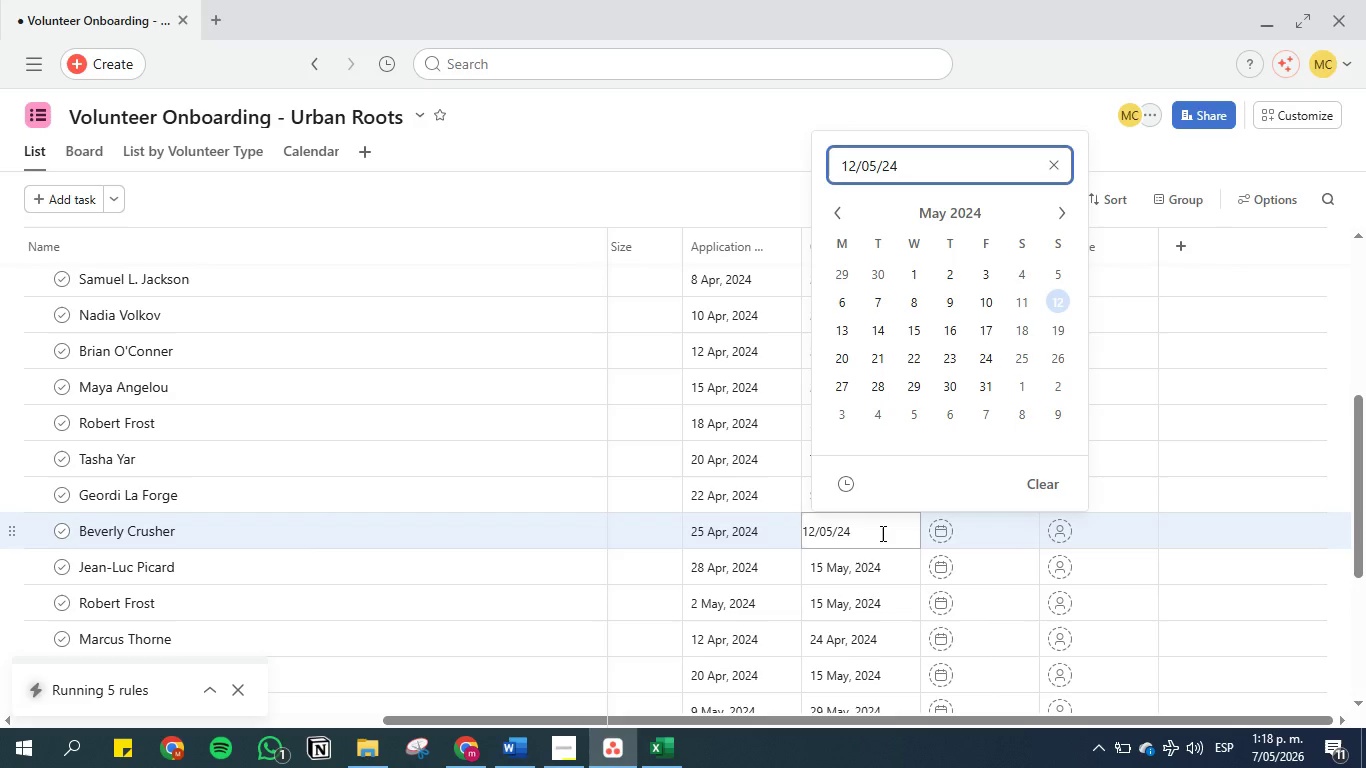 
key(Backspace)
 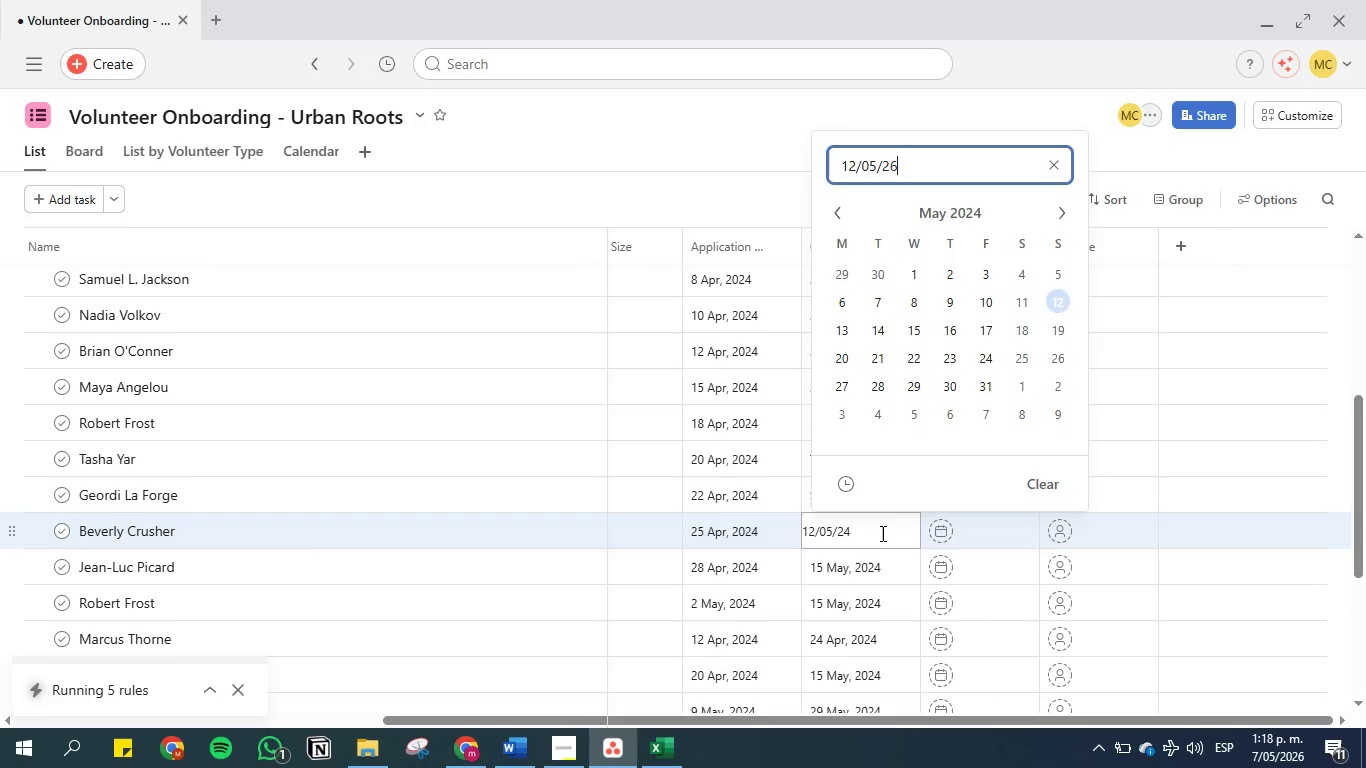 
key(6)
 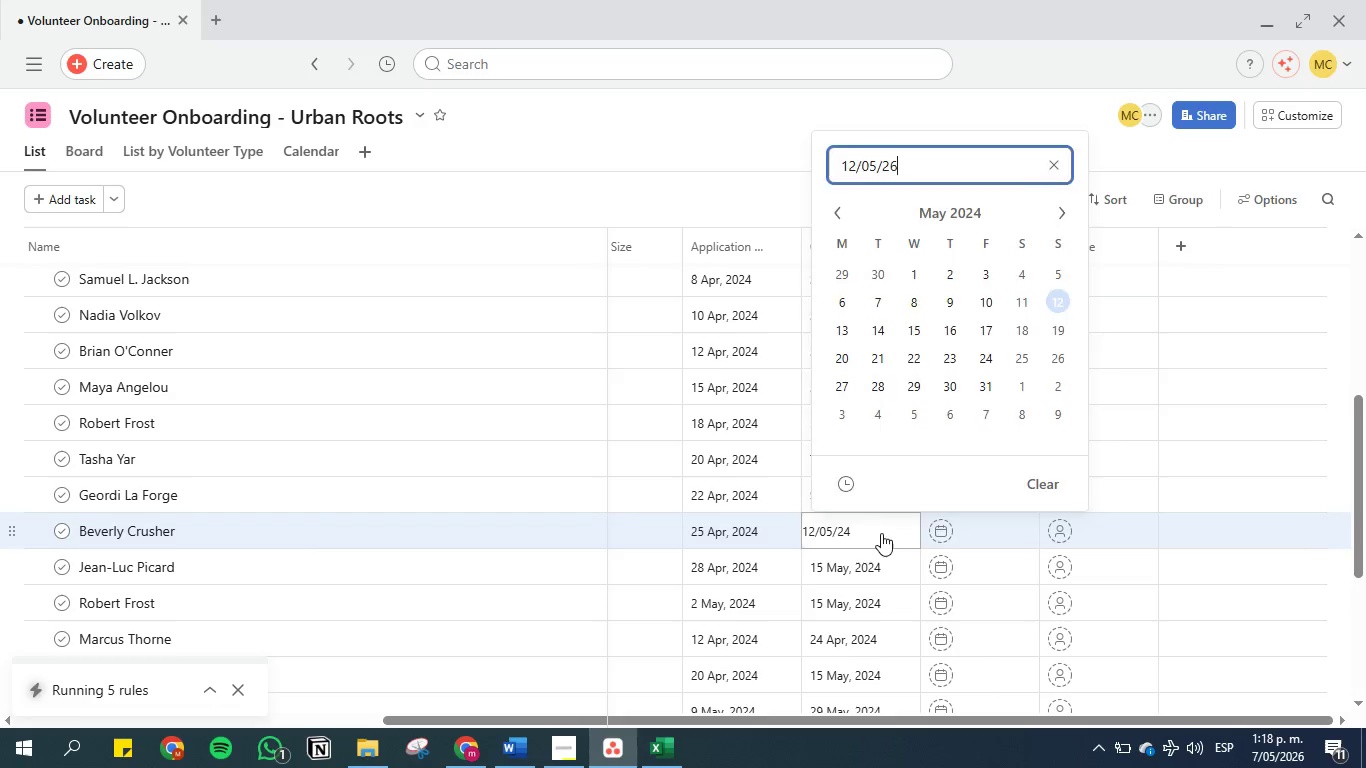 
key(Enter)
 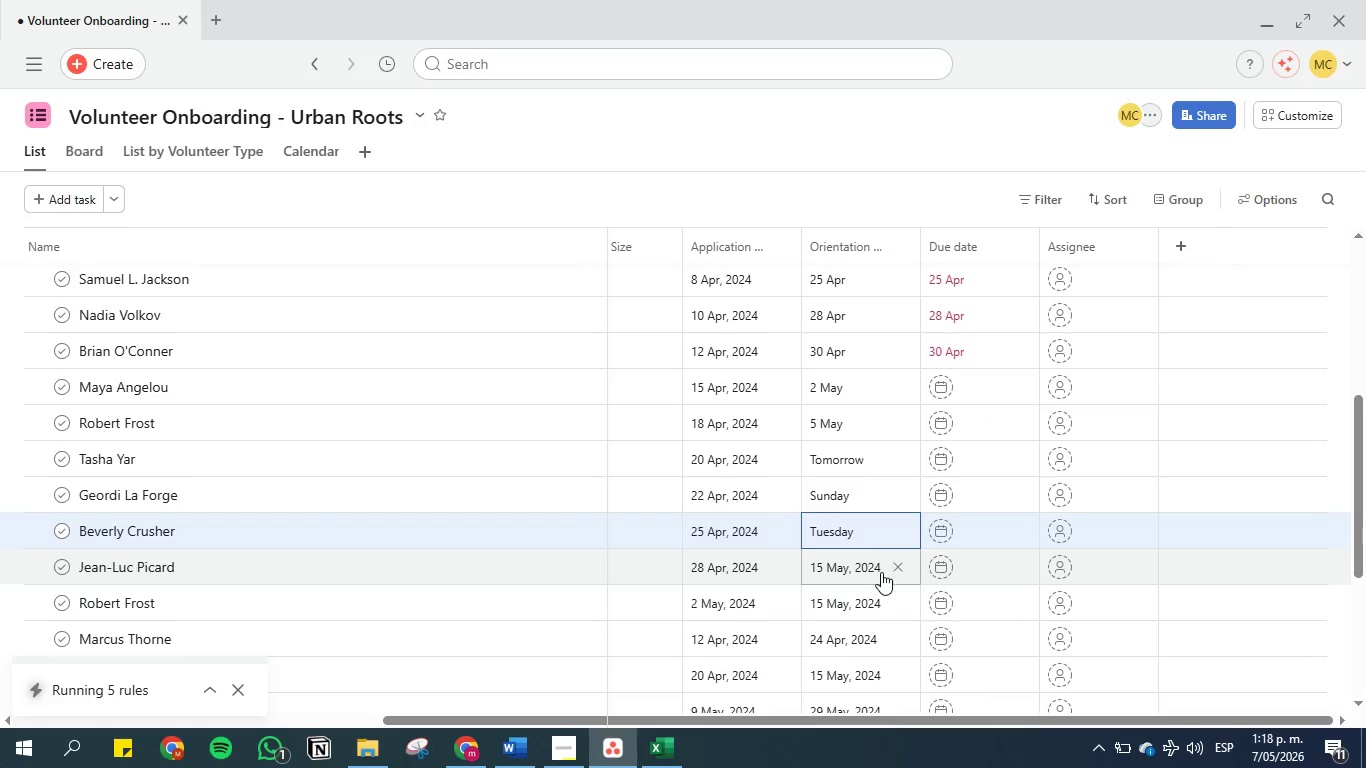 
left_click([880, 572])
 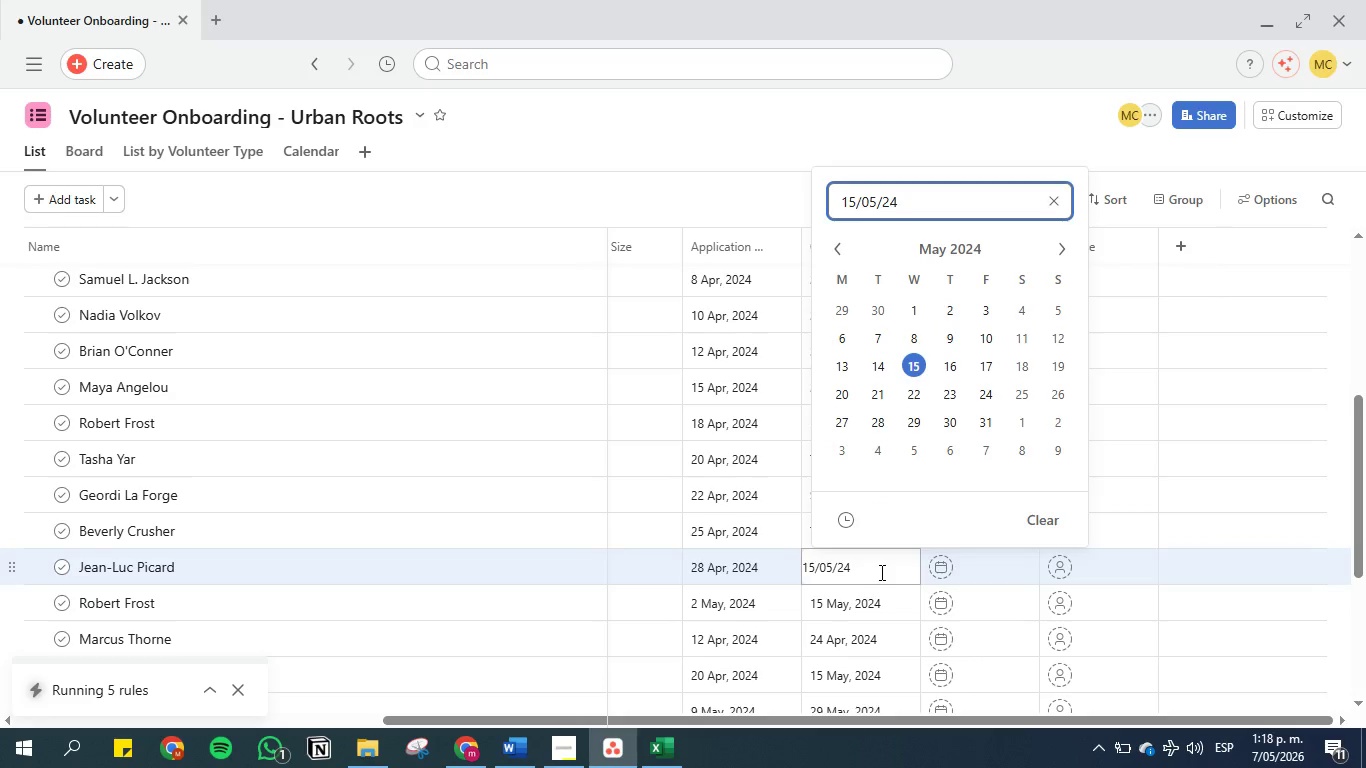 
key(Backspace)
 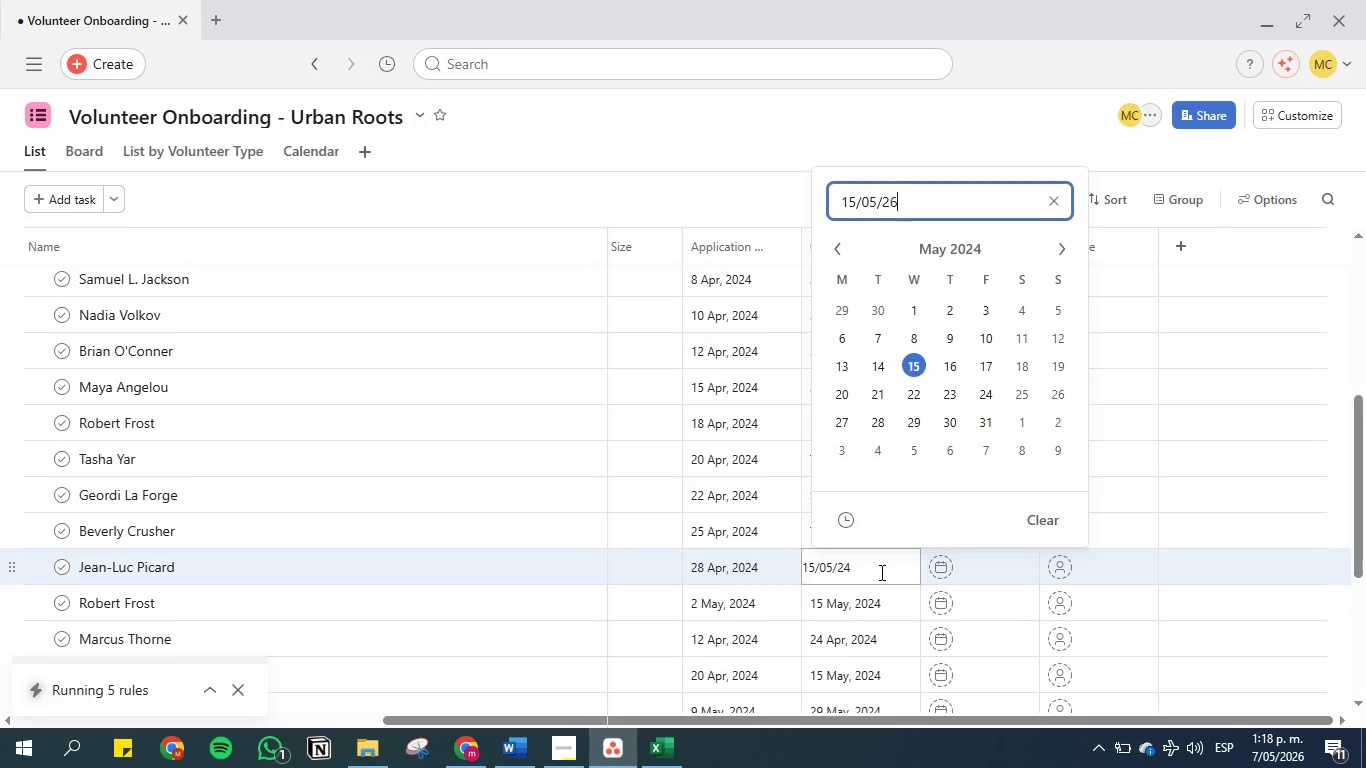 
key(6)
 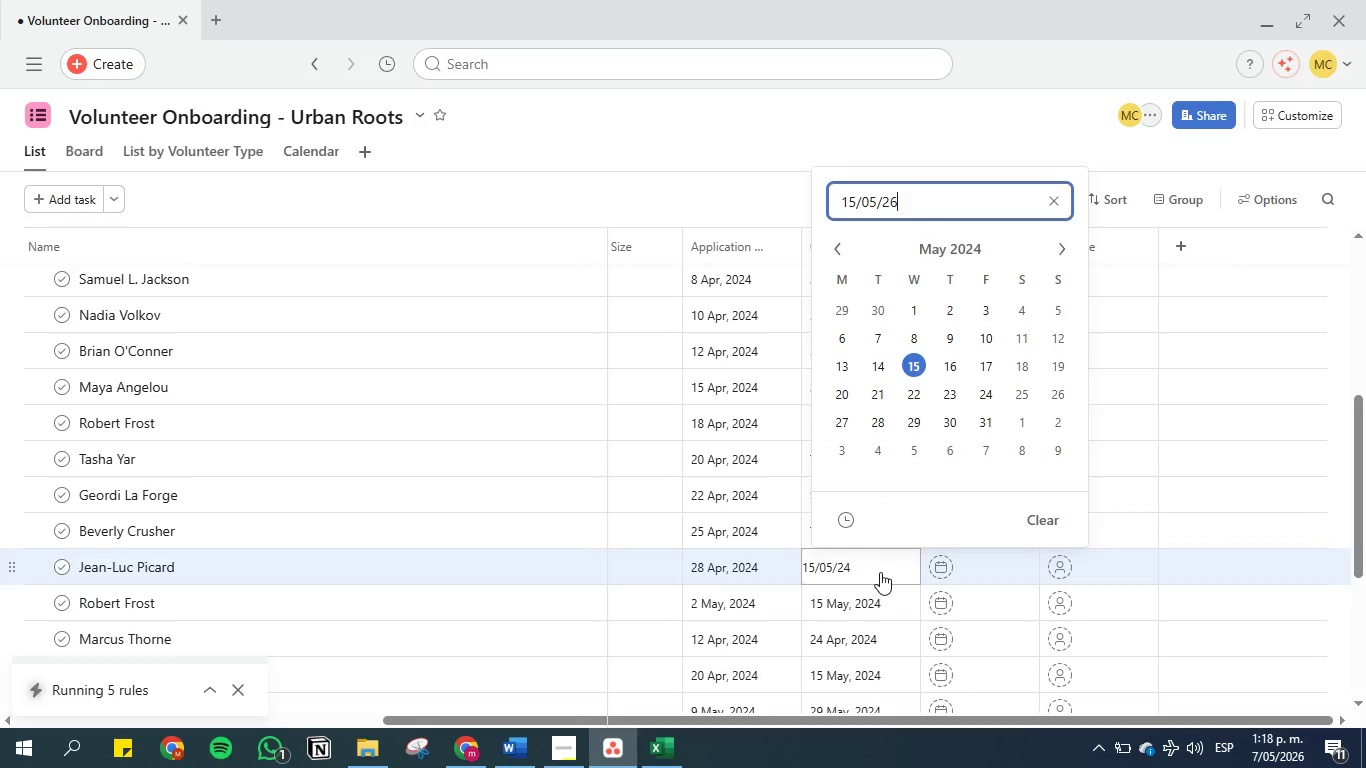 
key(Enter)
 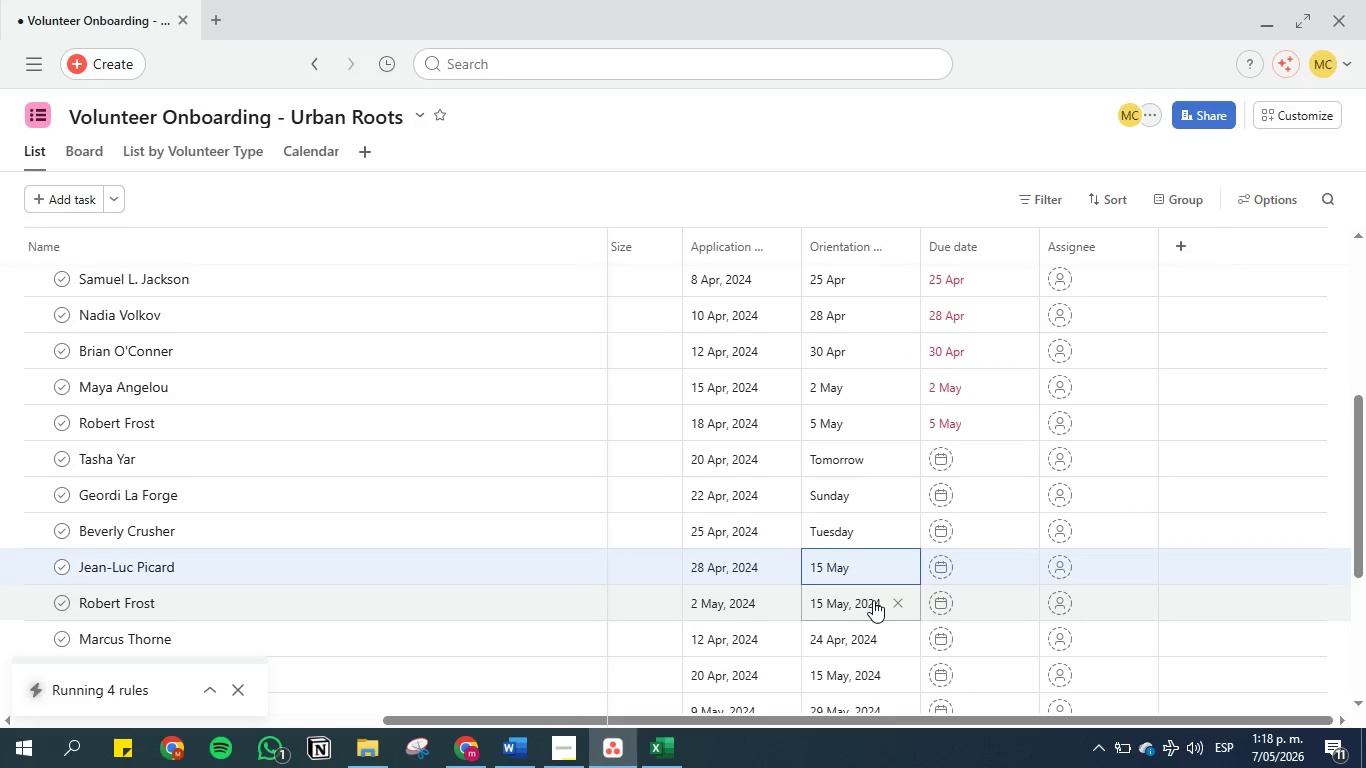 
left_click([887, 606])
 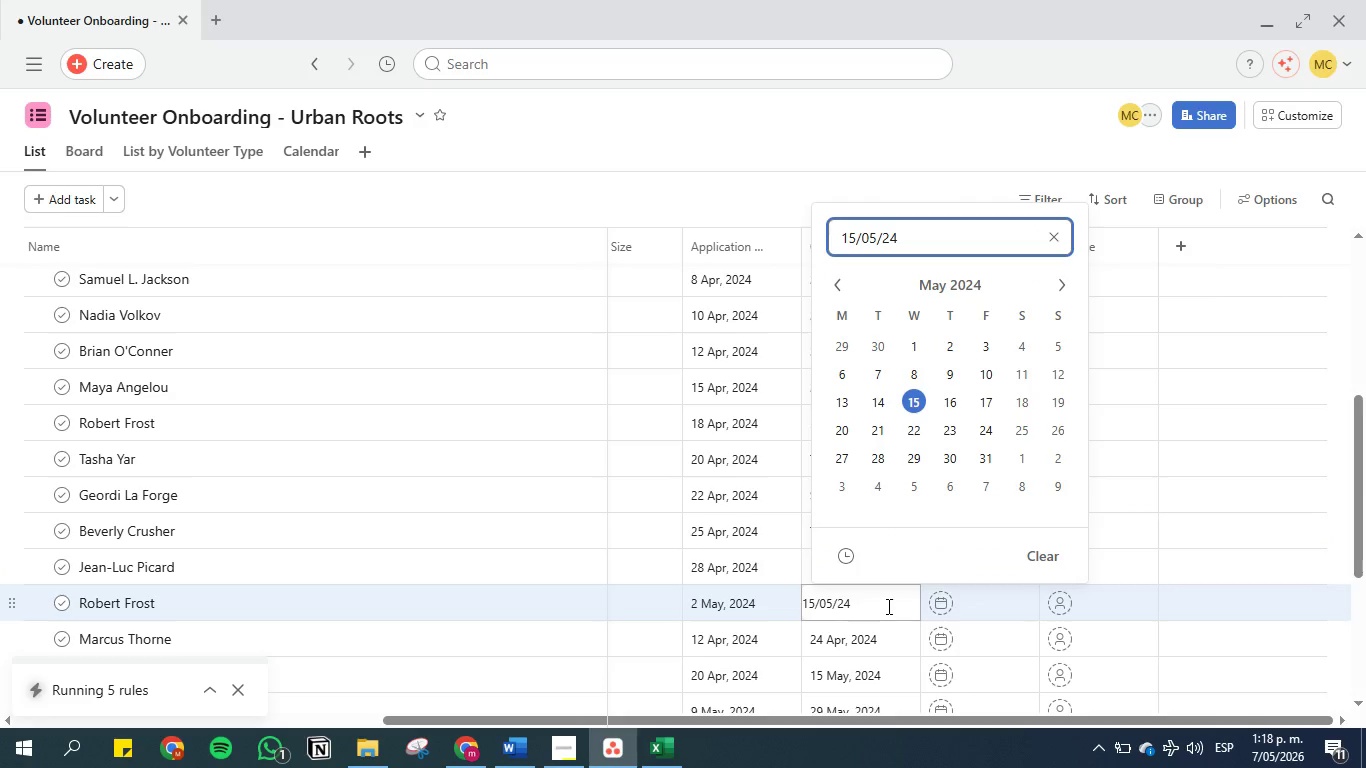 
key(Backspace)
 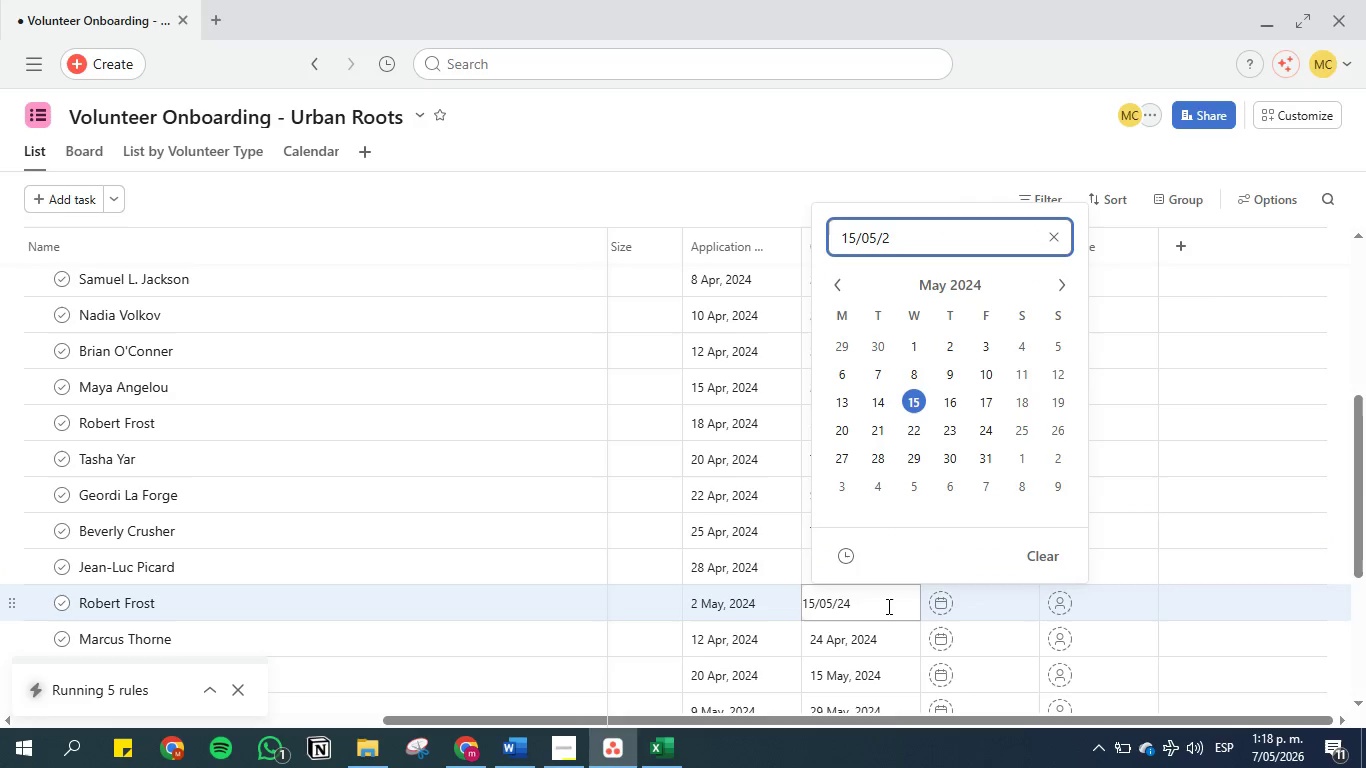 
key(6)
 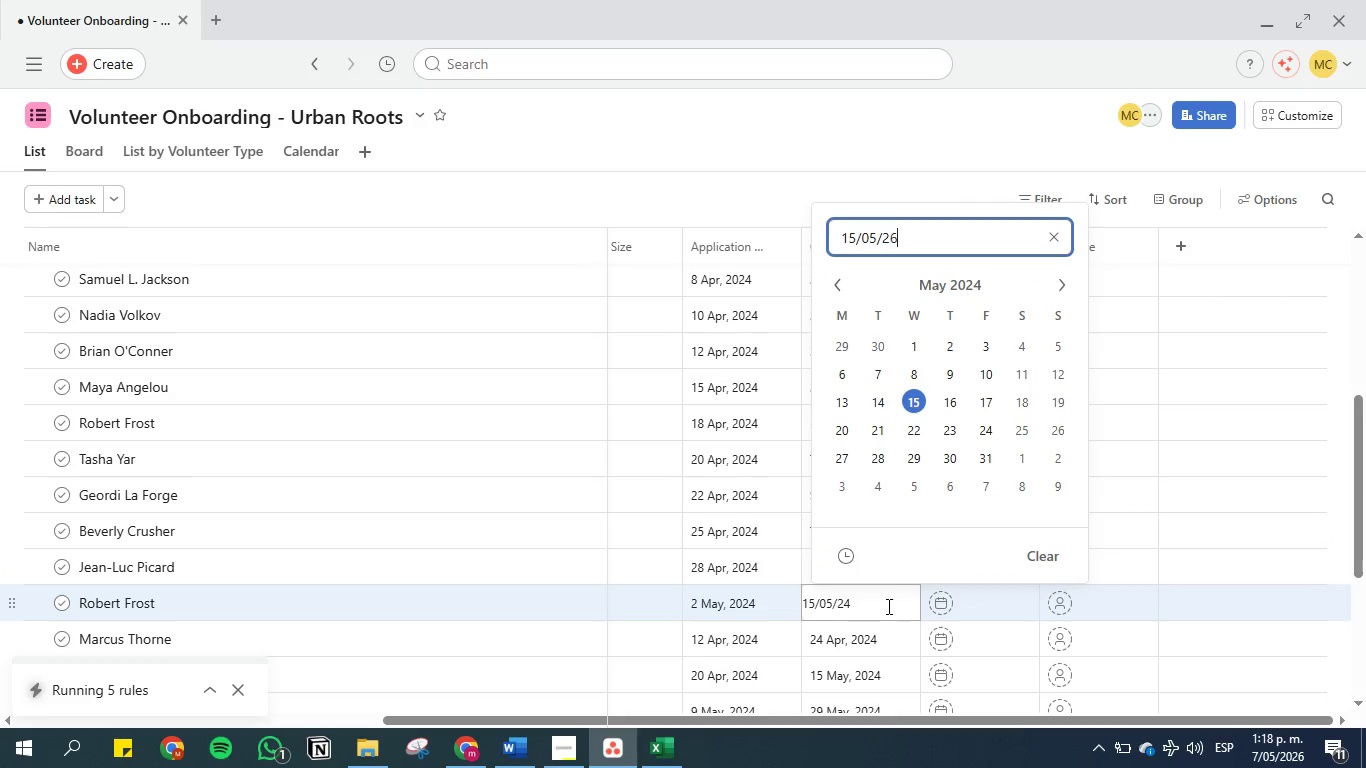 
key(Enter)
 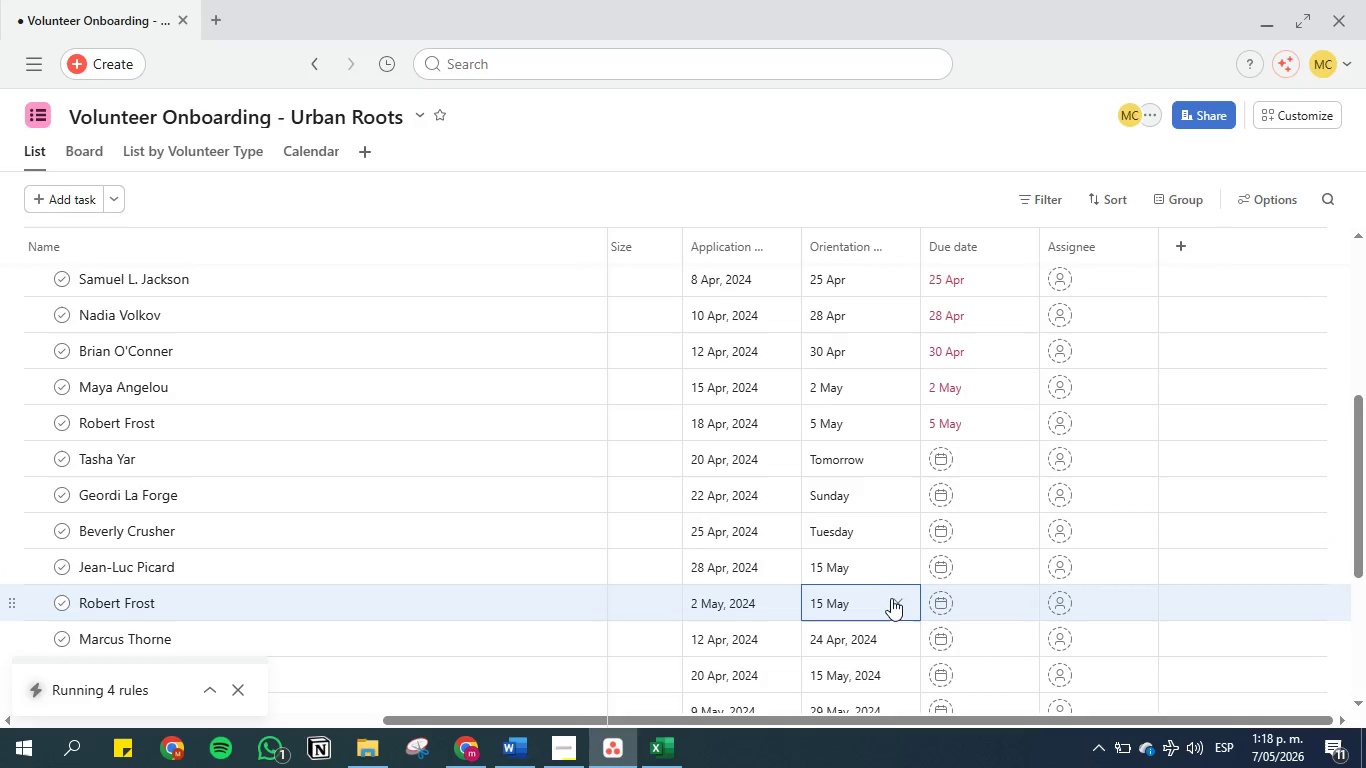 
scroll: coordinate [893, 587], scroll_direction: down, amount: 2.0
 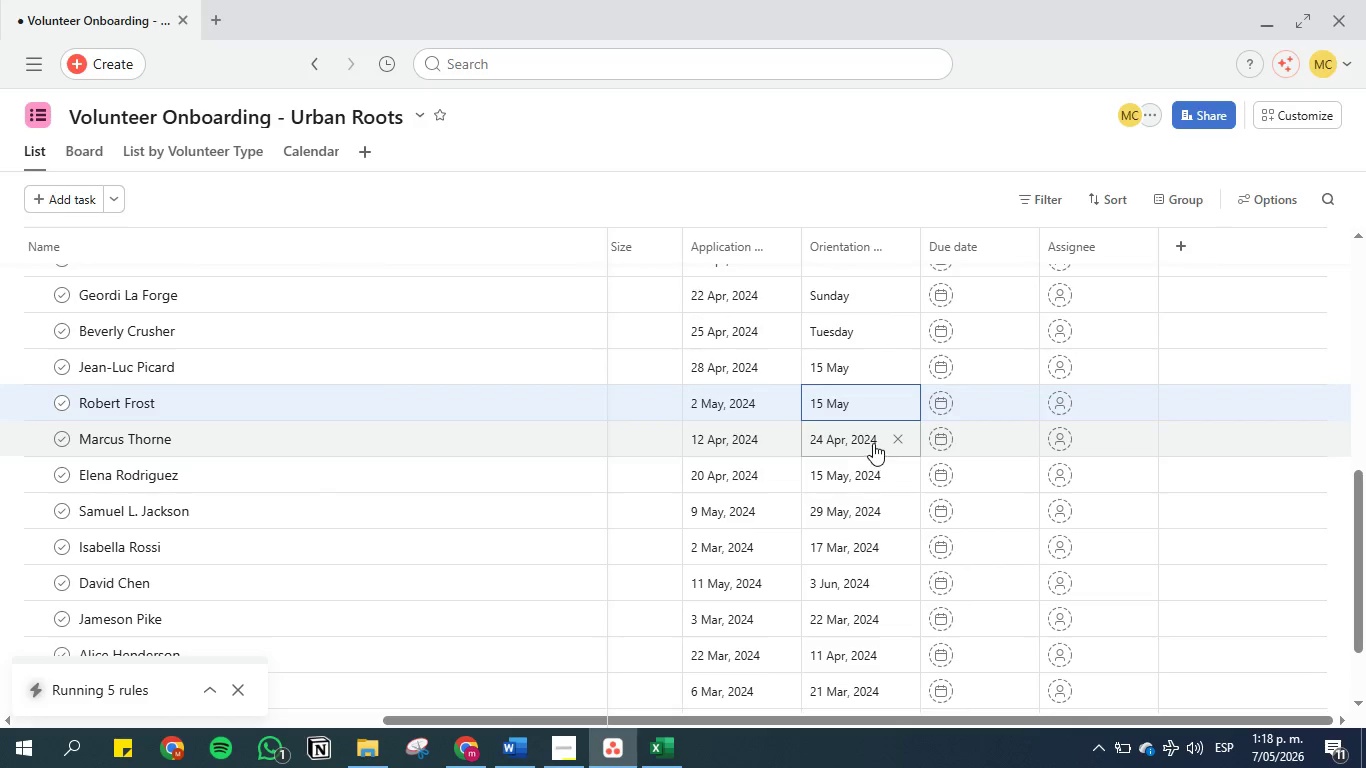 
left_click([881, 442])
 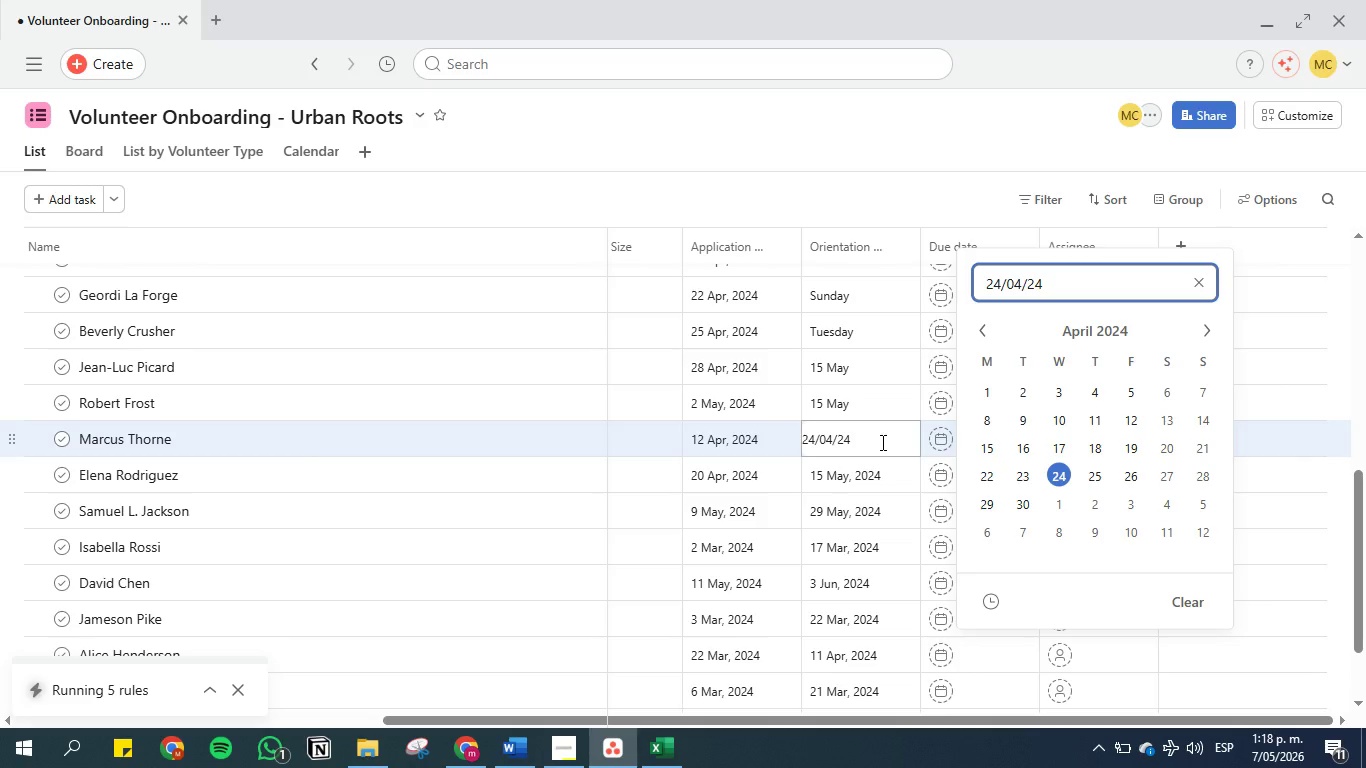 
key(Backspace)
 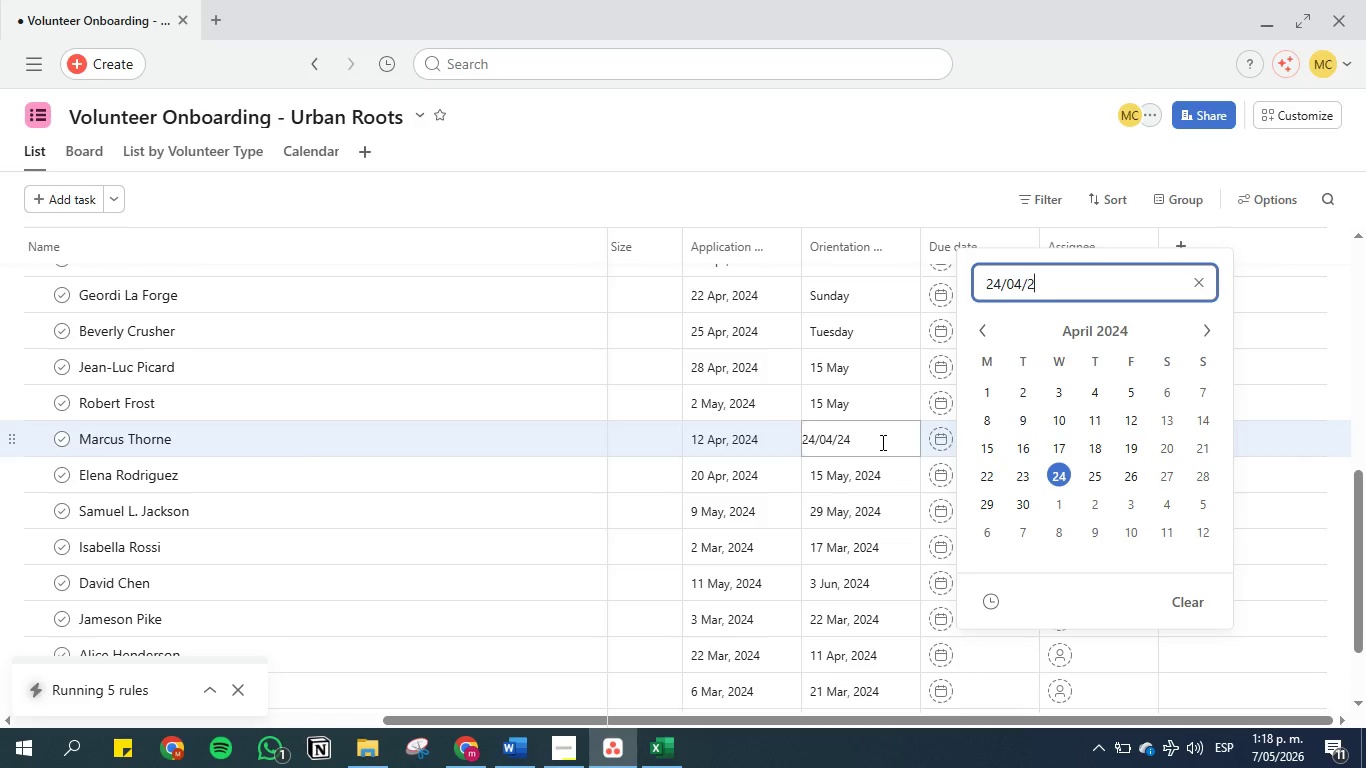 
key(6)
 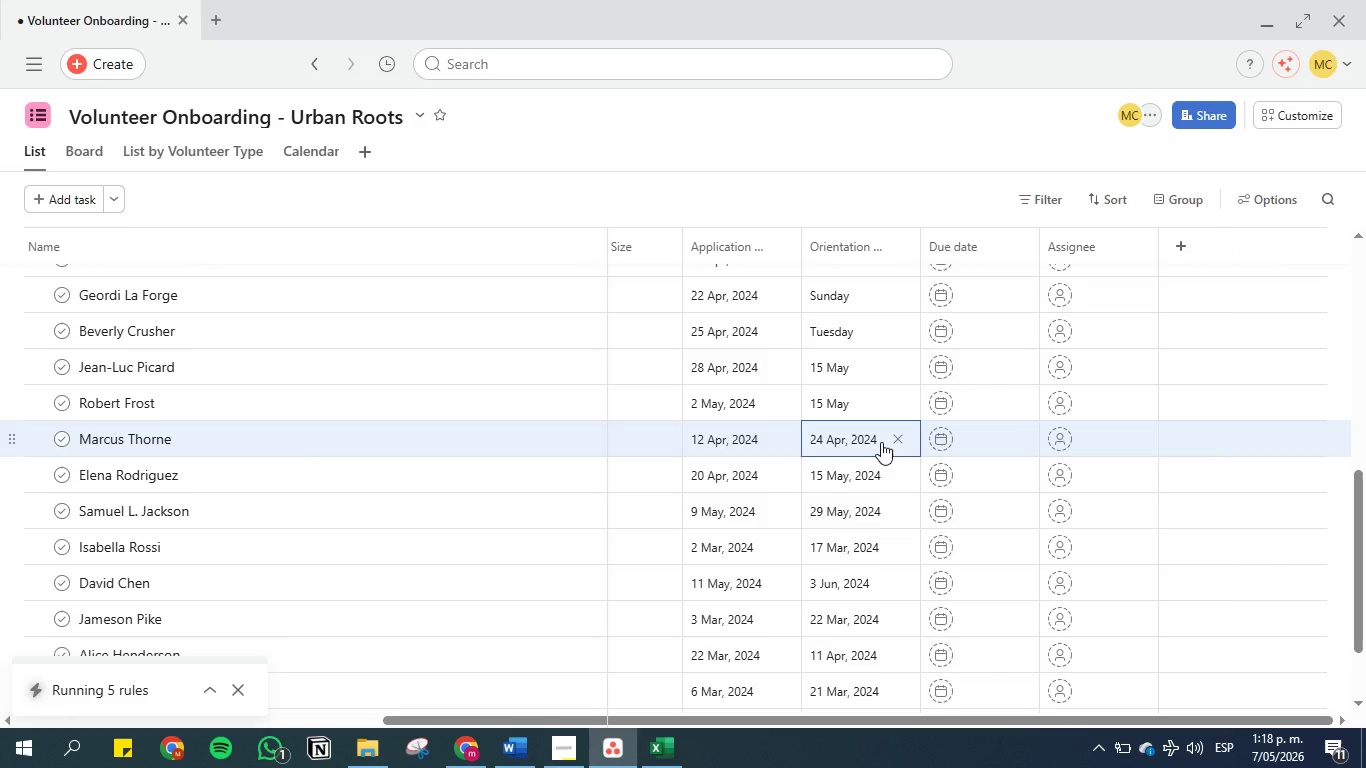 
key(Enter)
 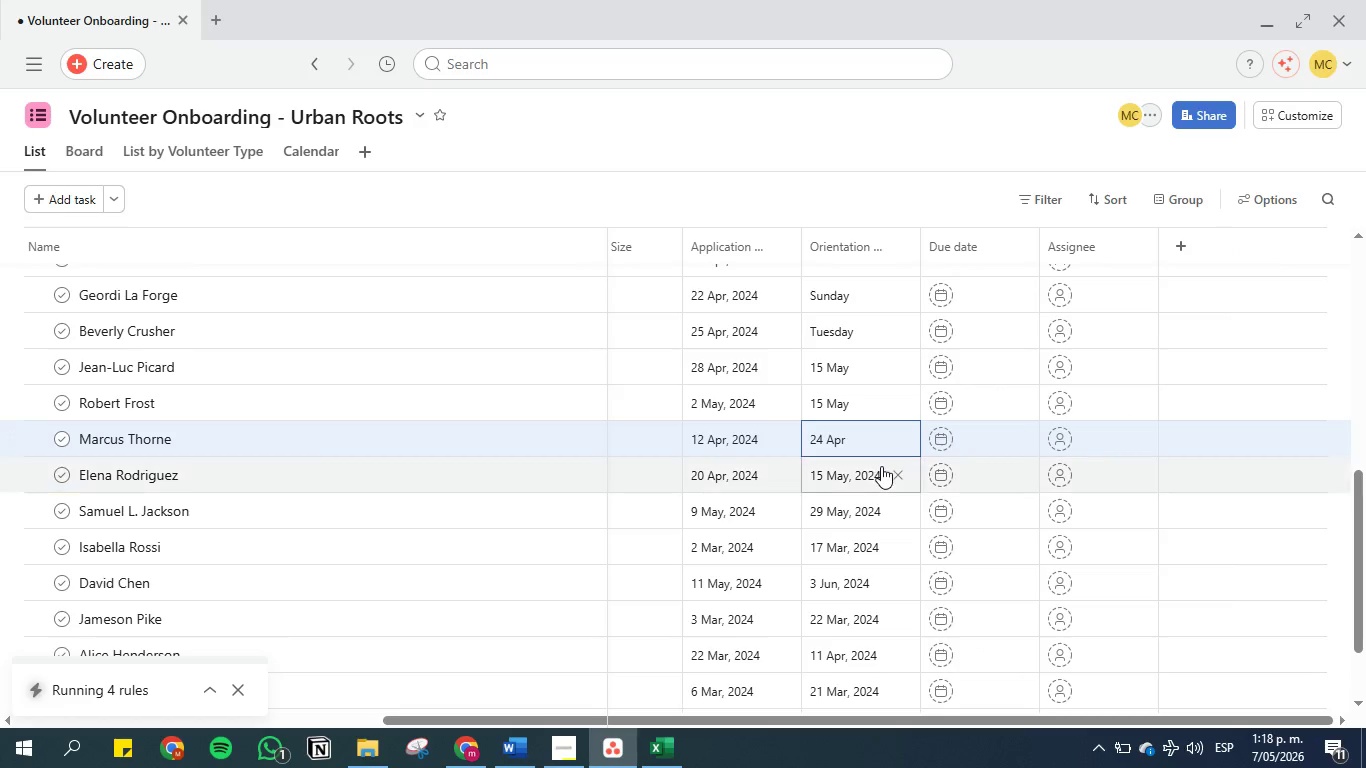 
left_click([881, 487])
 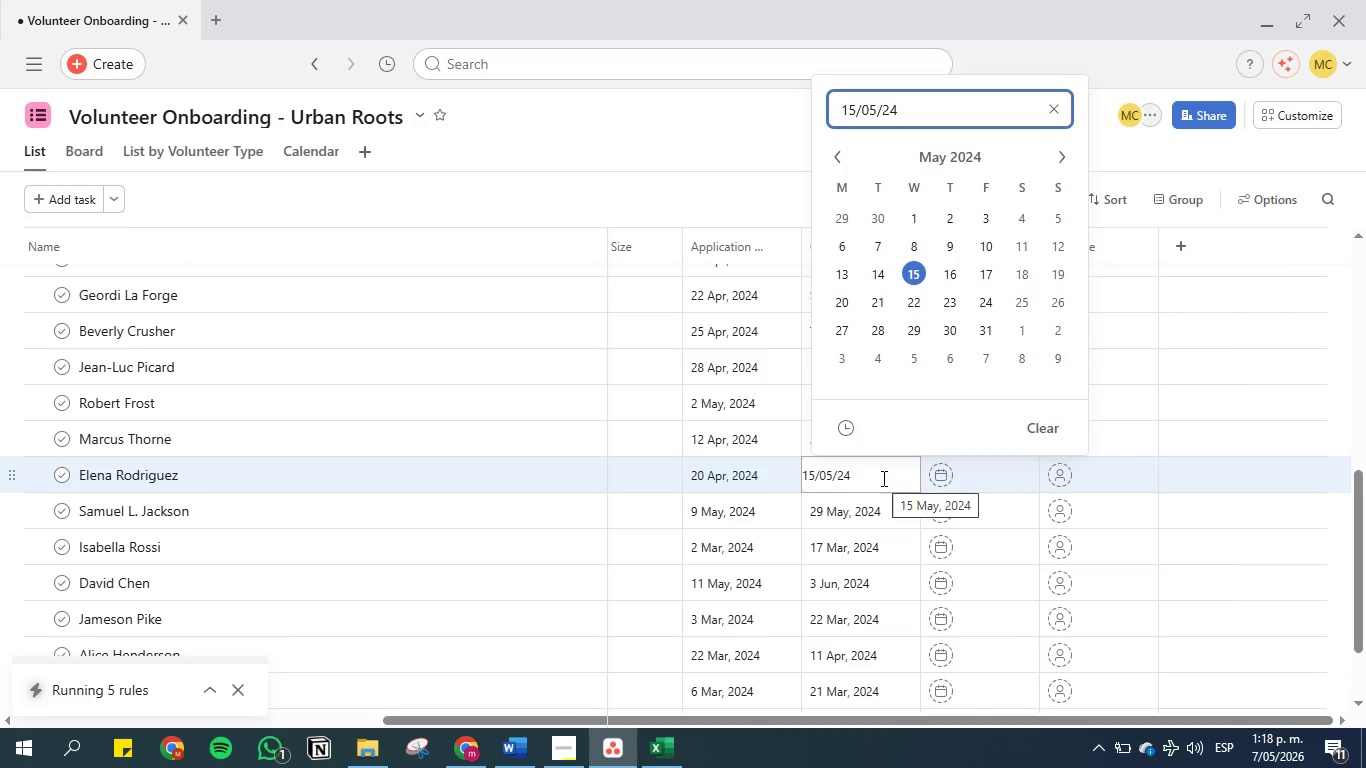 
key(Backspace)
 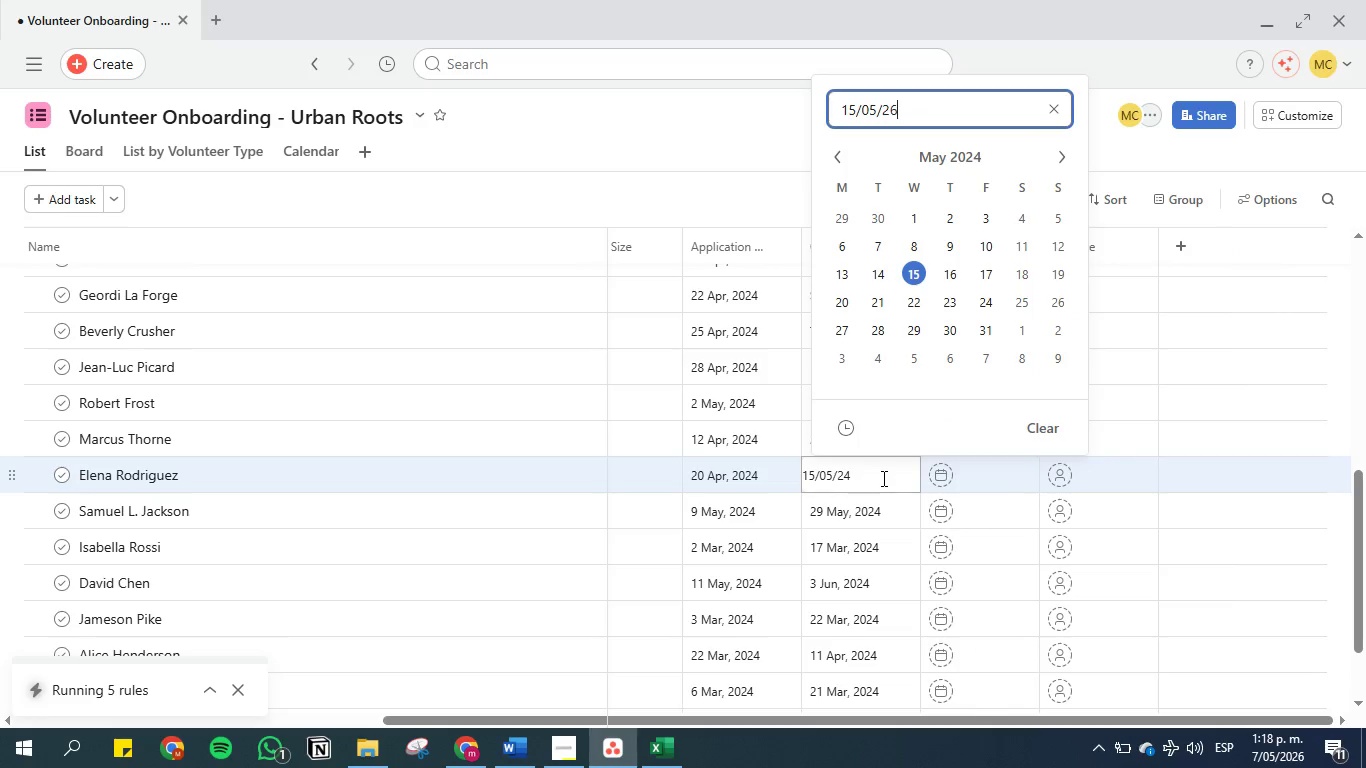 
key(6)
 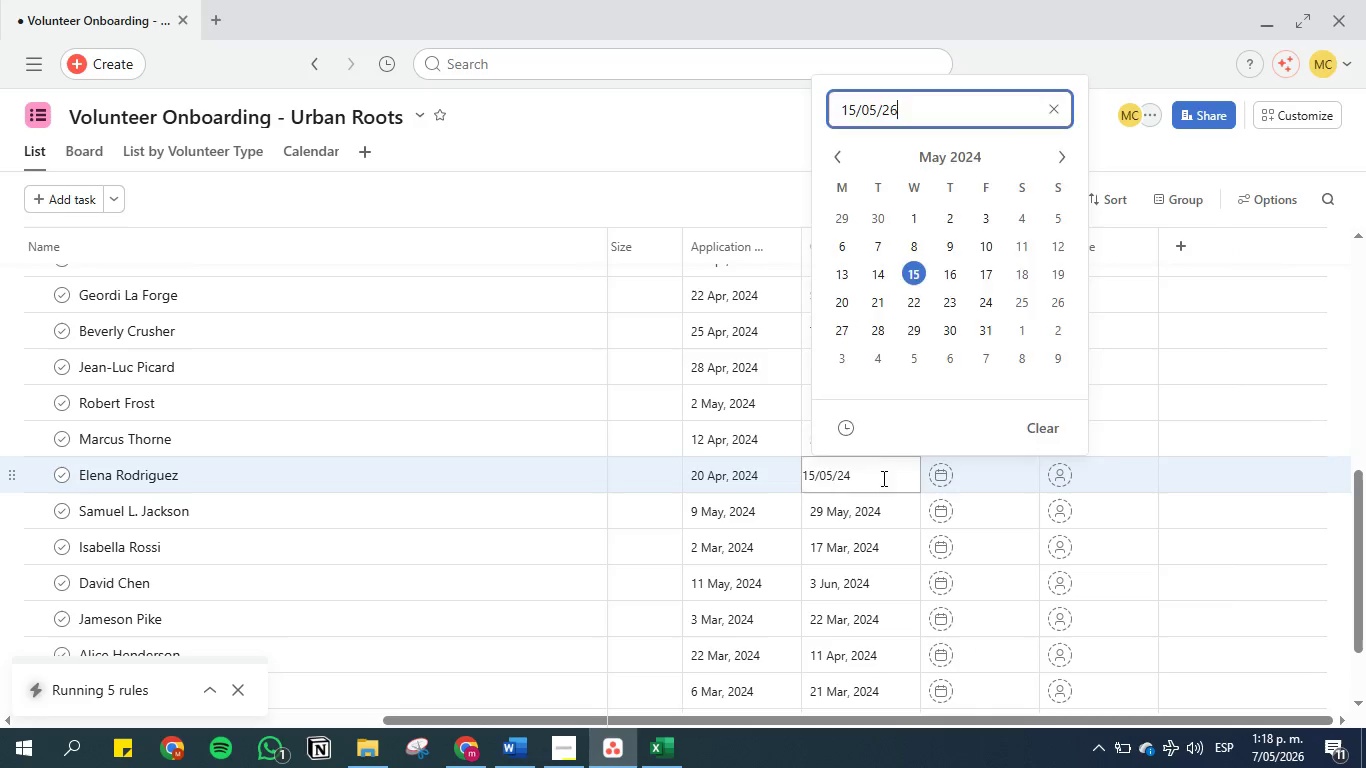 
key(Enter)
 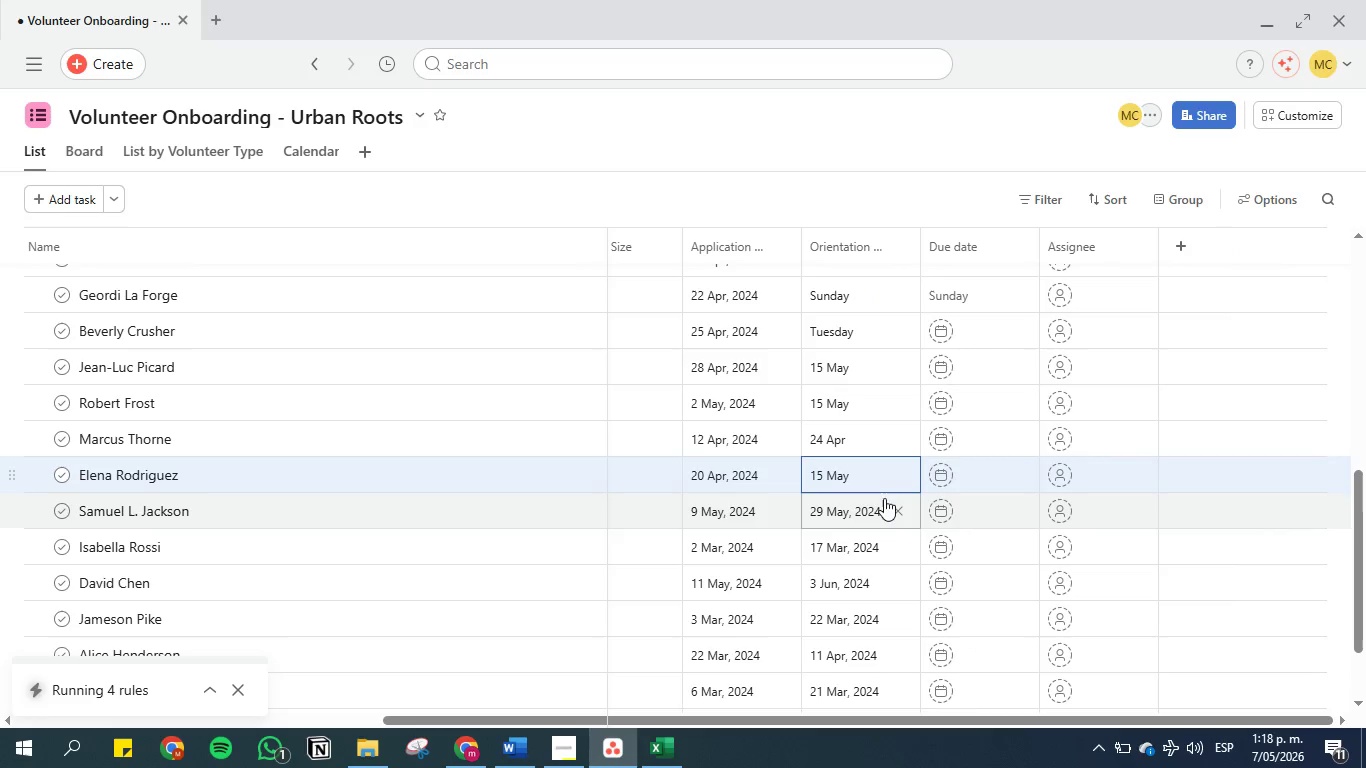 
left_click([883, 511])
 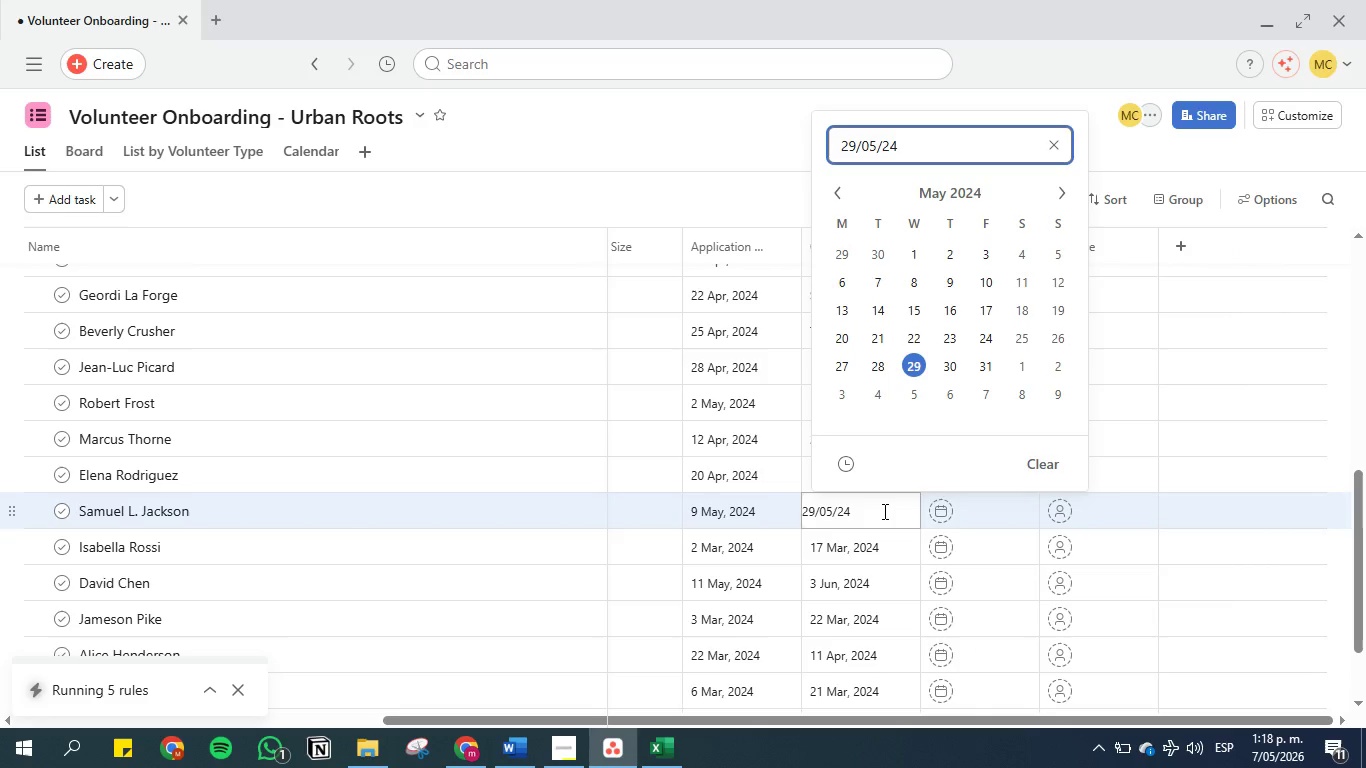 
key(Backspace)
 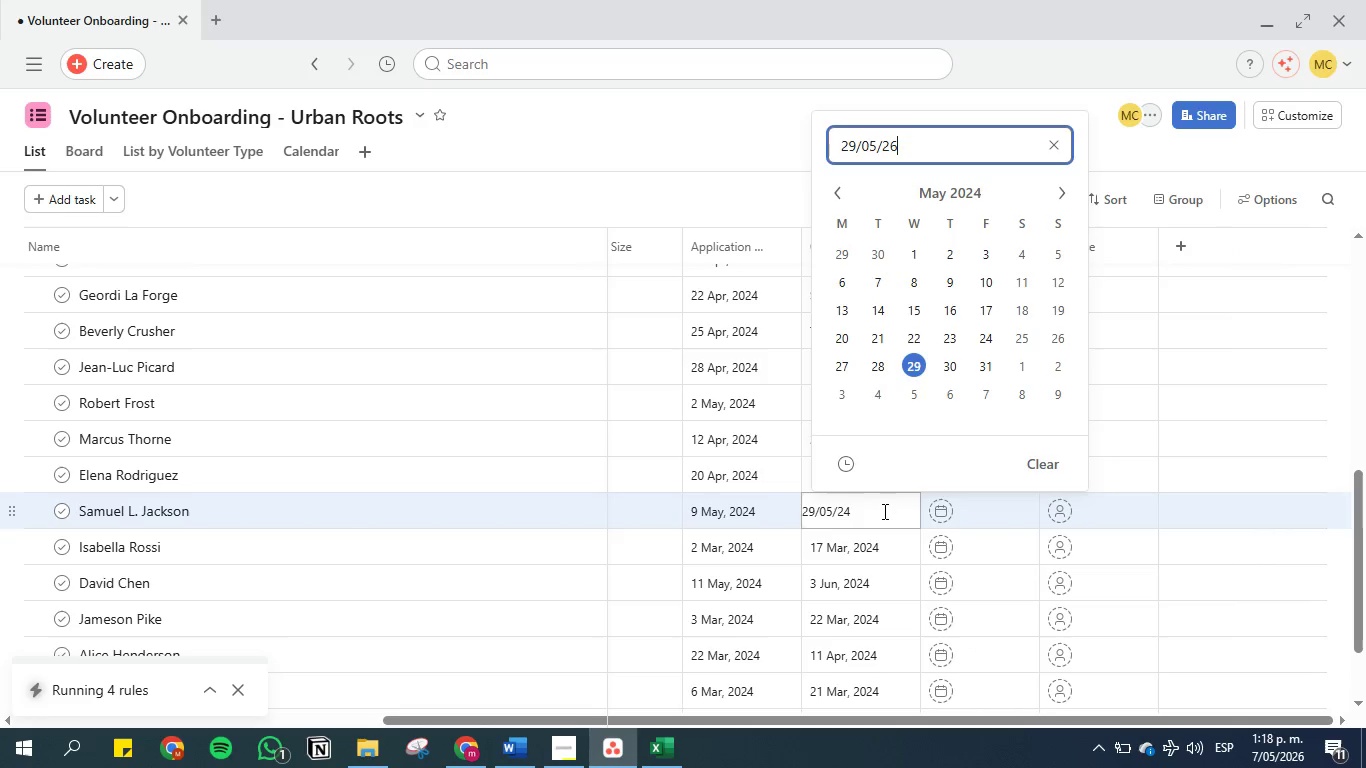 
key(6)
 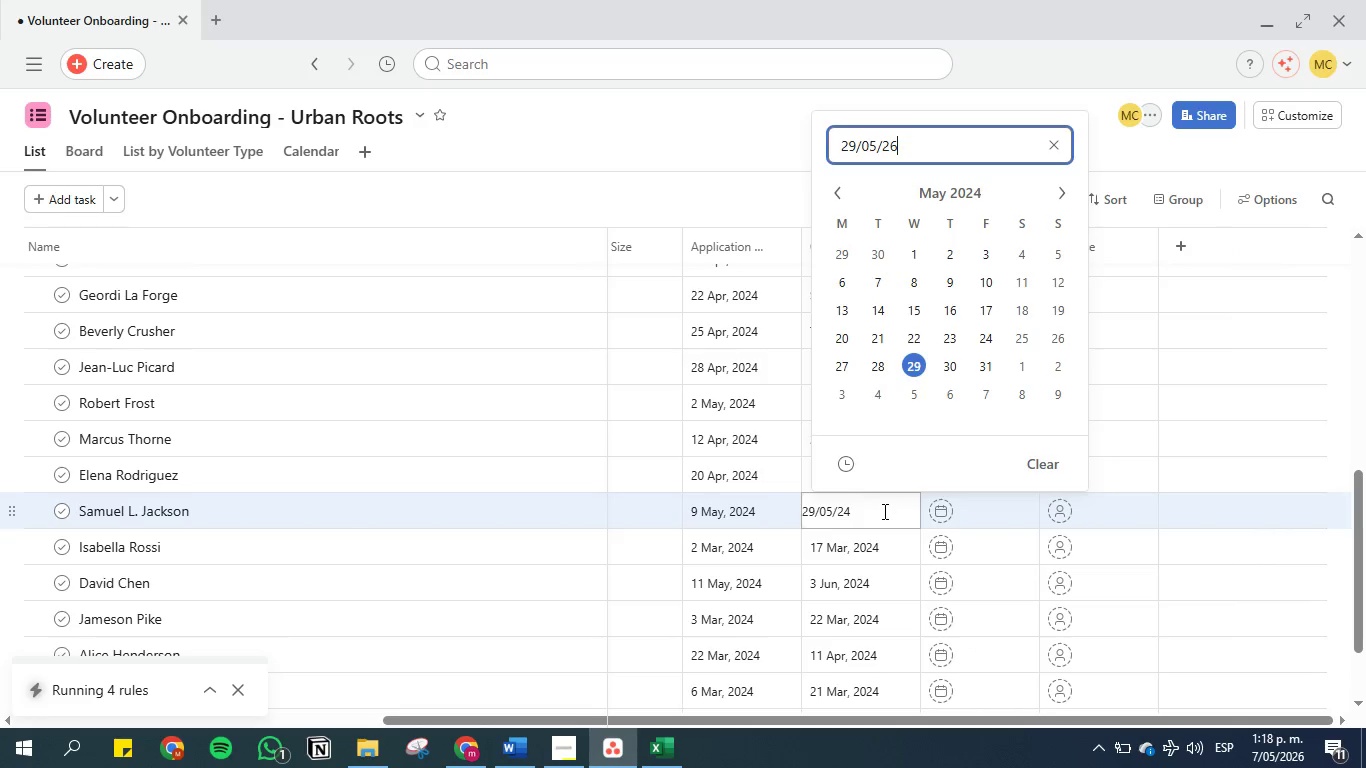 
key(Enter)
 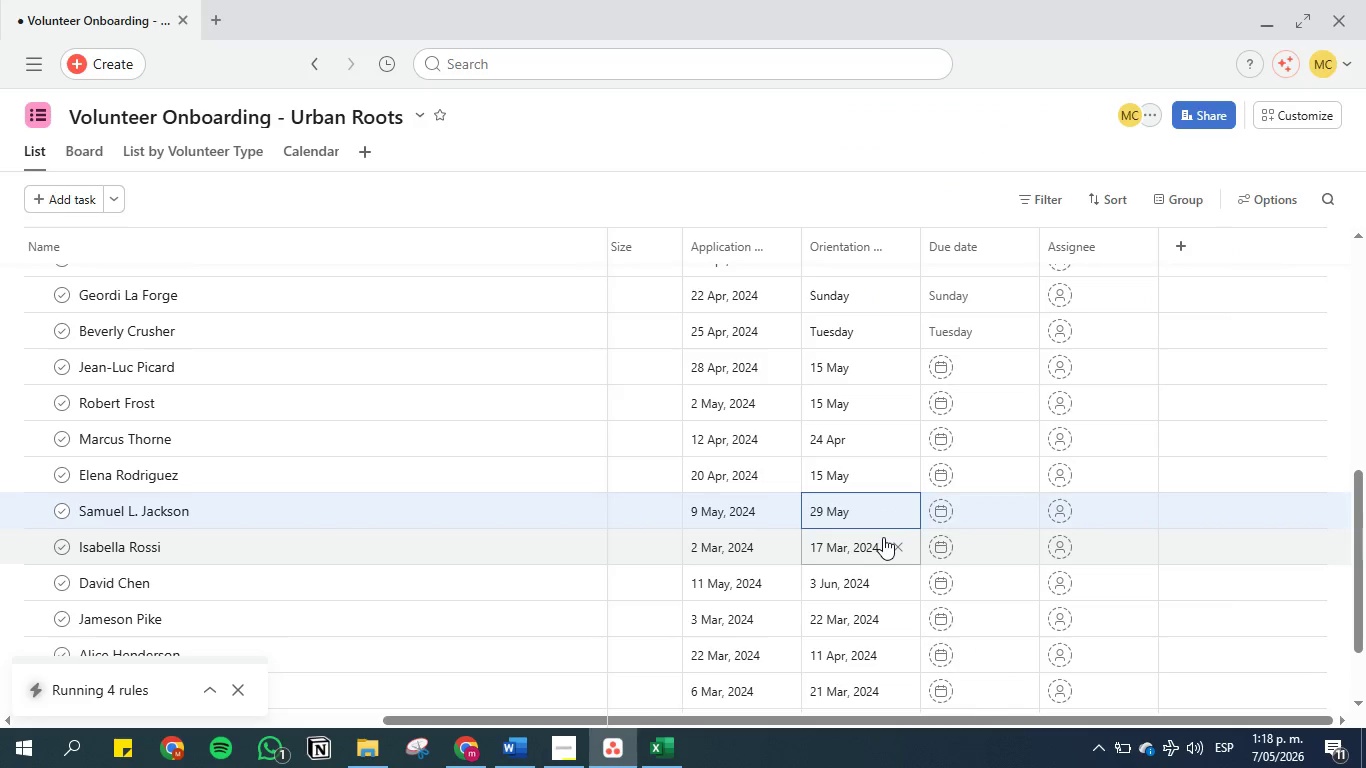 
left_click([883, 540])
 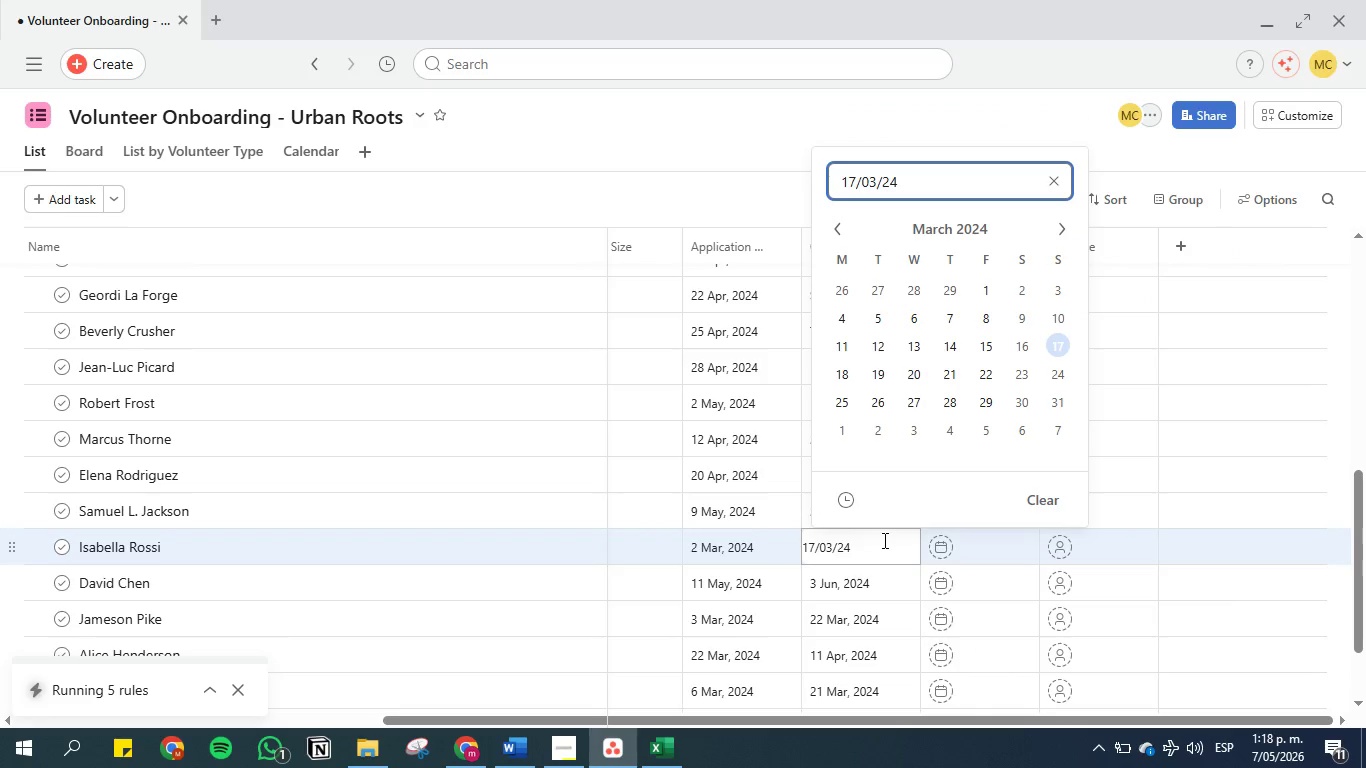 
key(Backspace)
 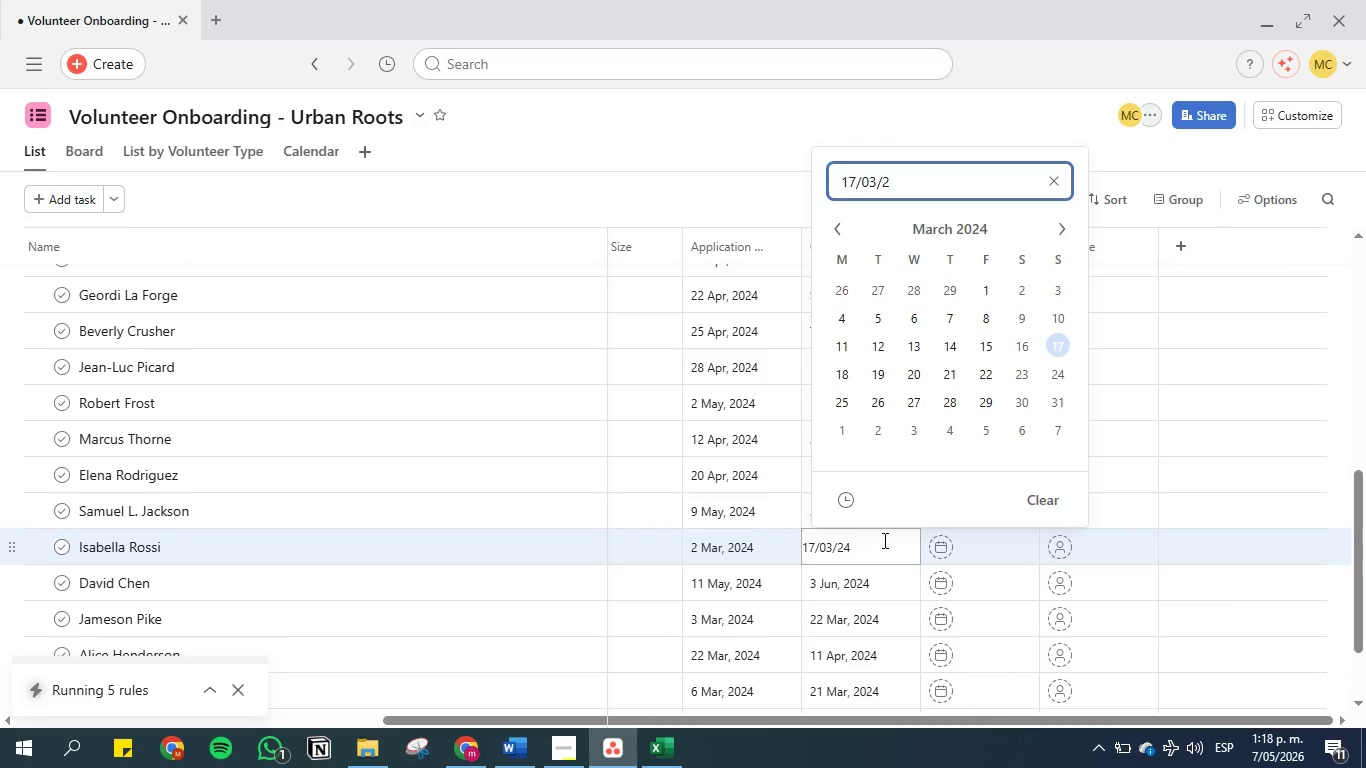 
key(6)
 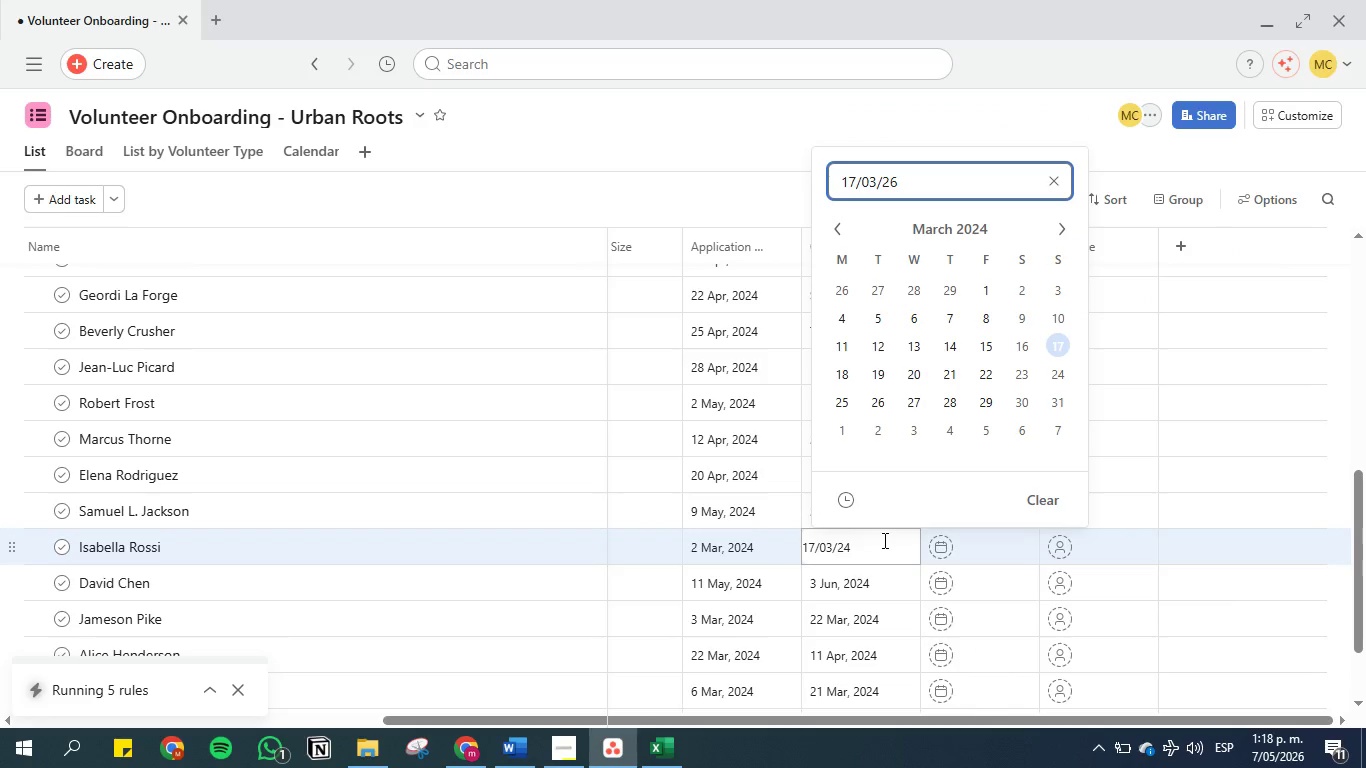 
key(Enter)
 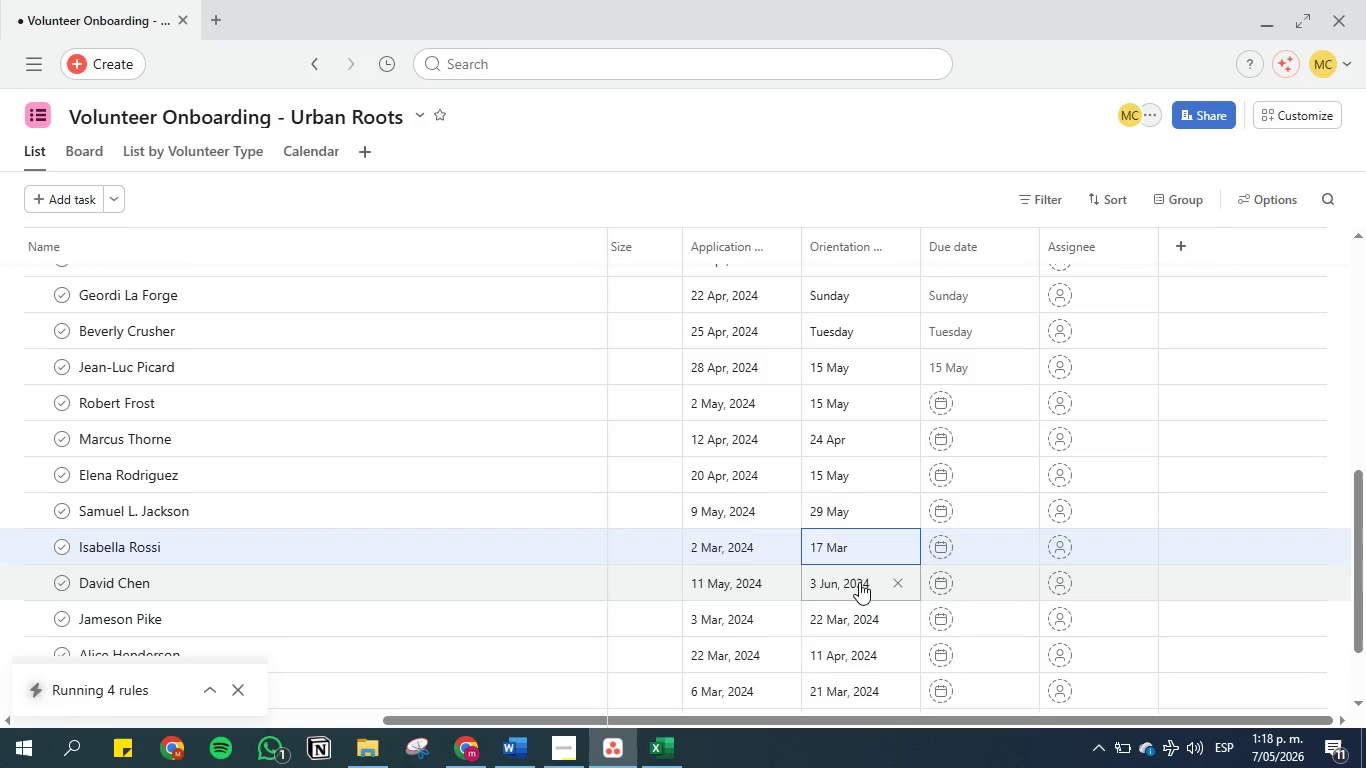 
left_click([870, 582])
 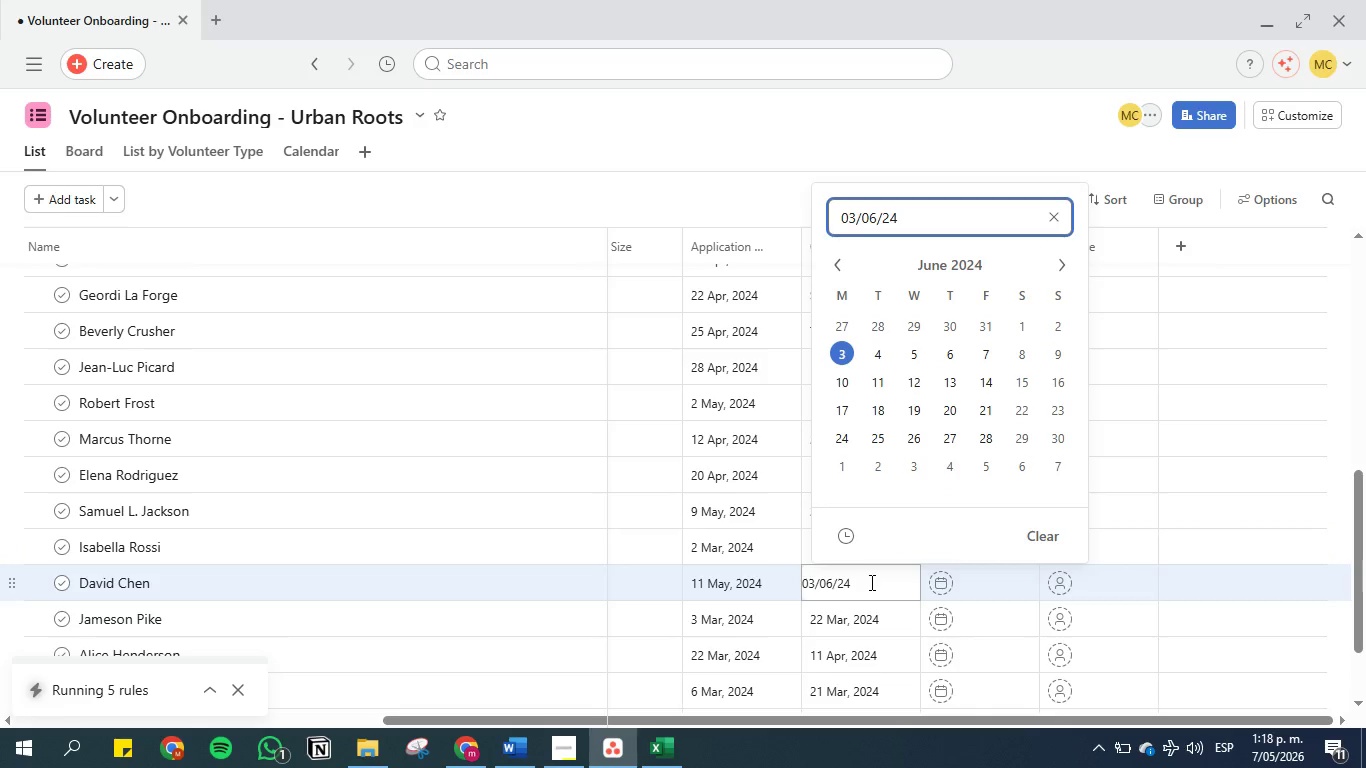 
key(Backspace)
 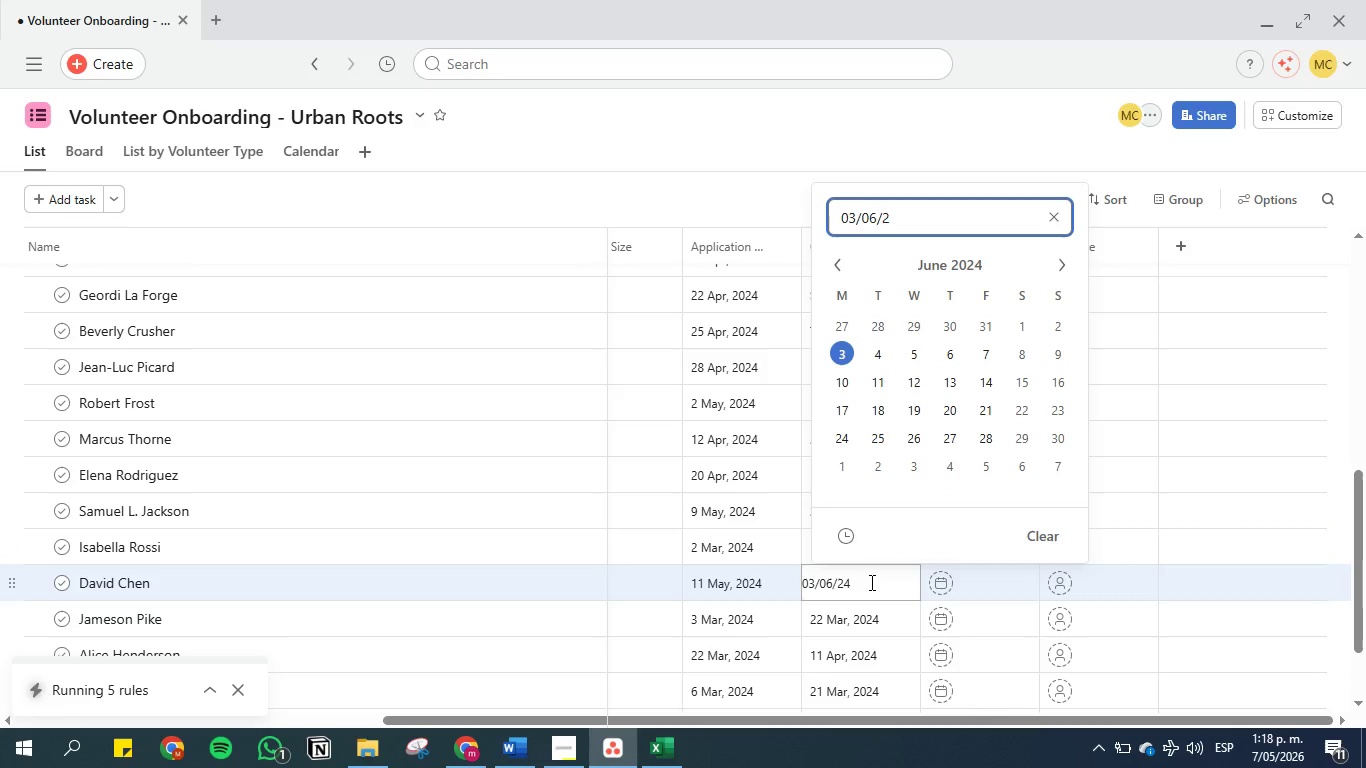 
key(6)
 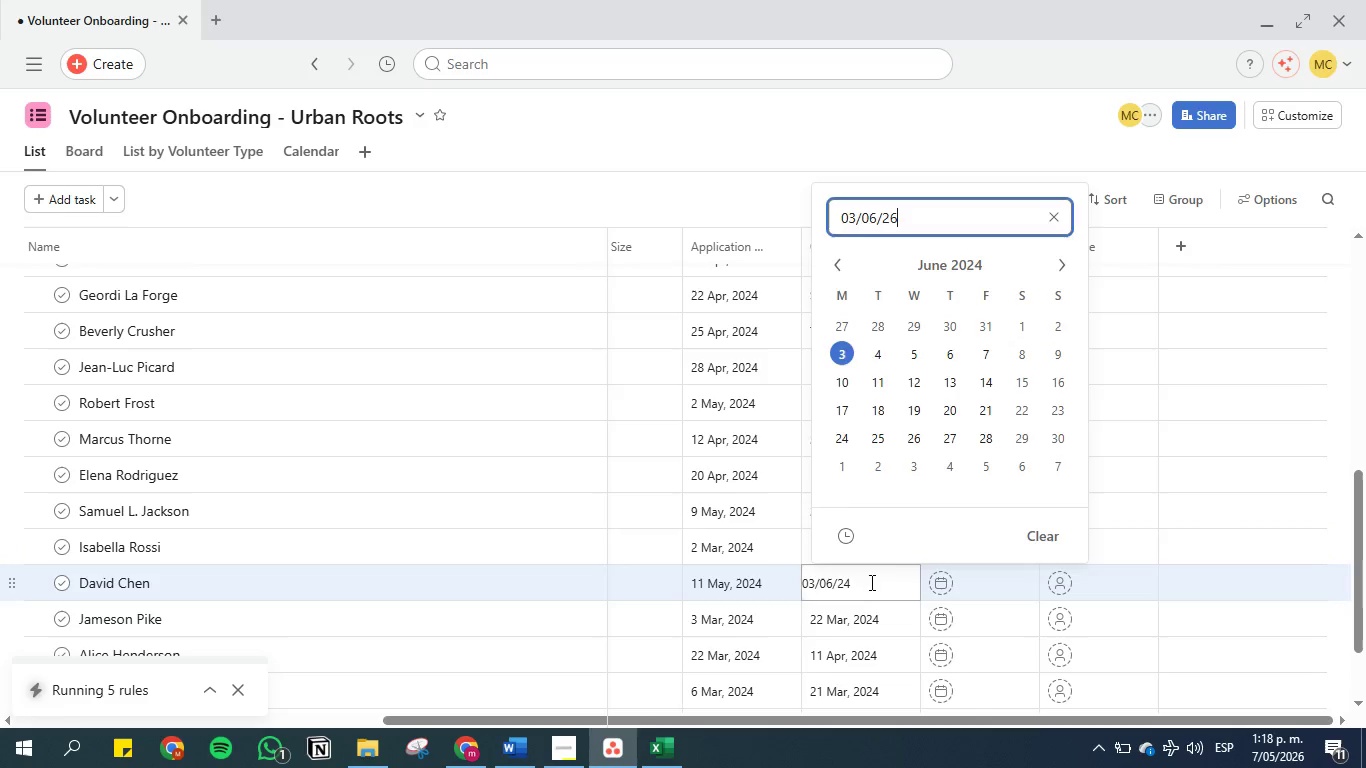 
key(Enter)
 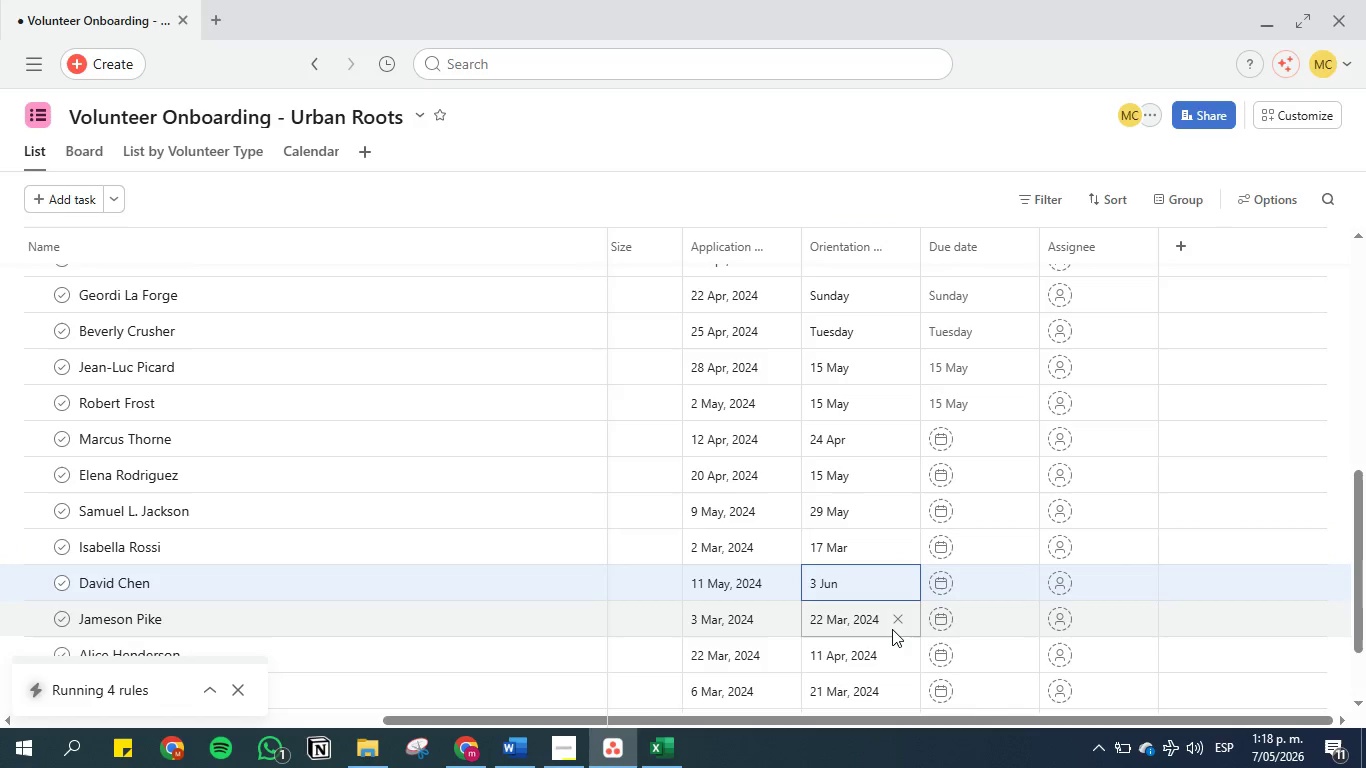 
left_click([886, 622])
 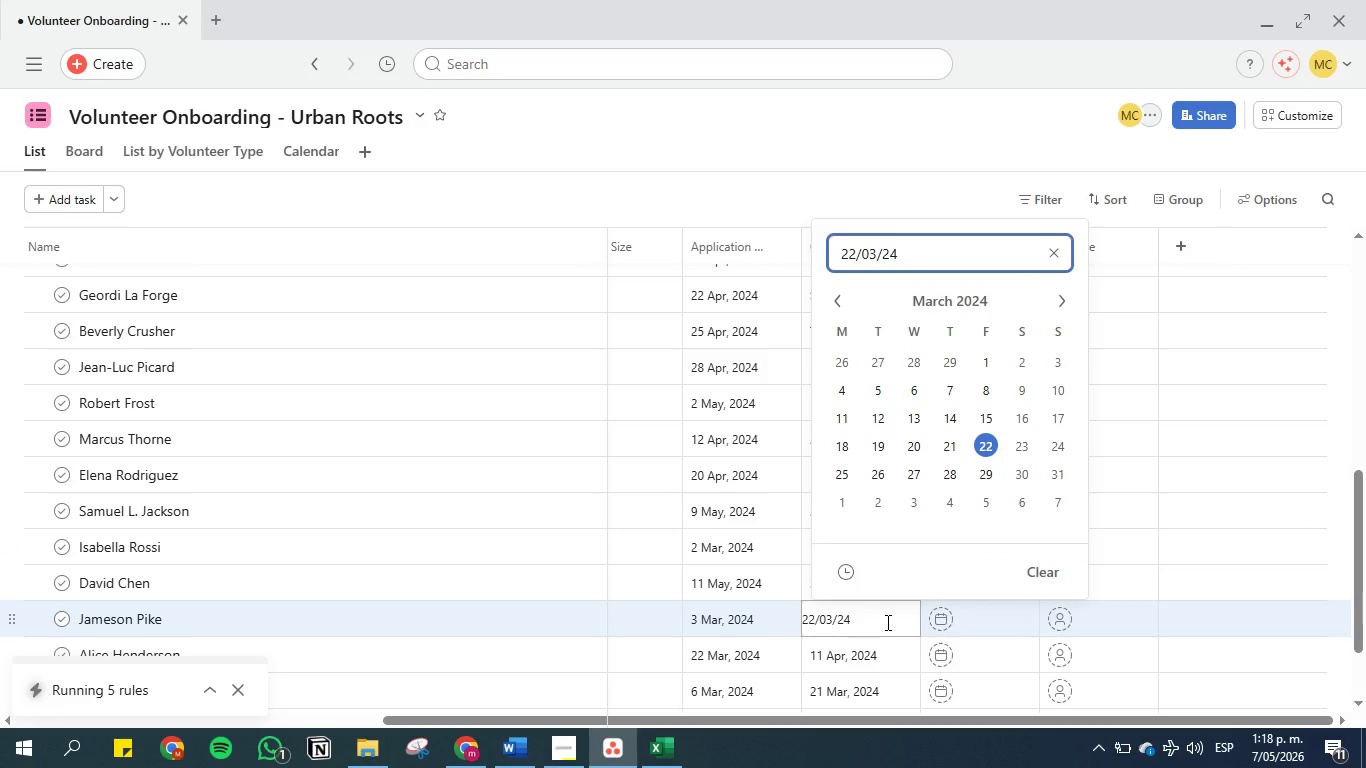 
key(Backspace)
 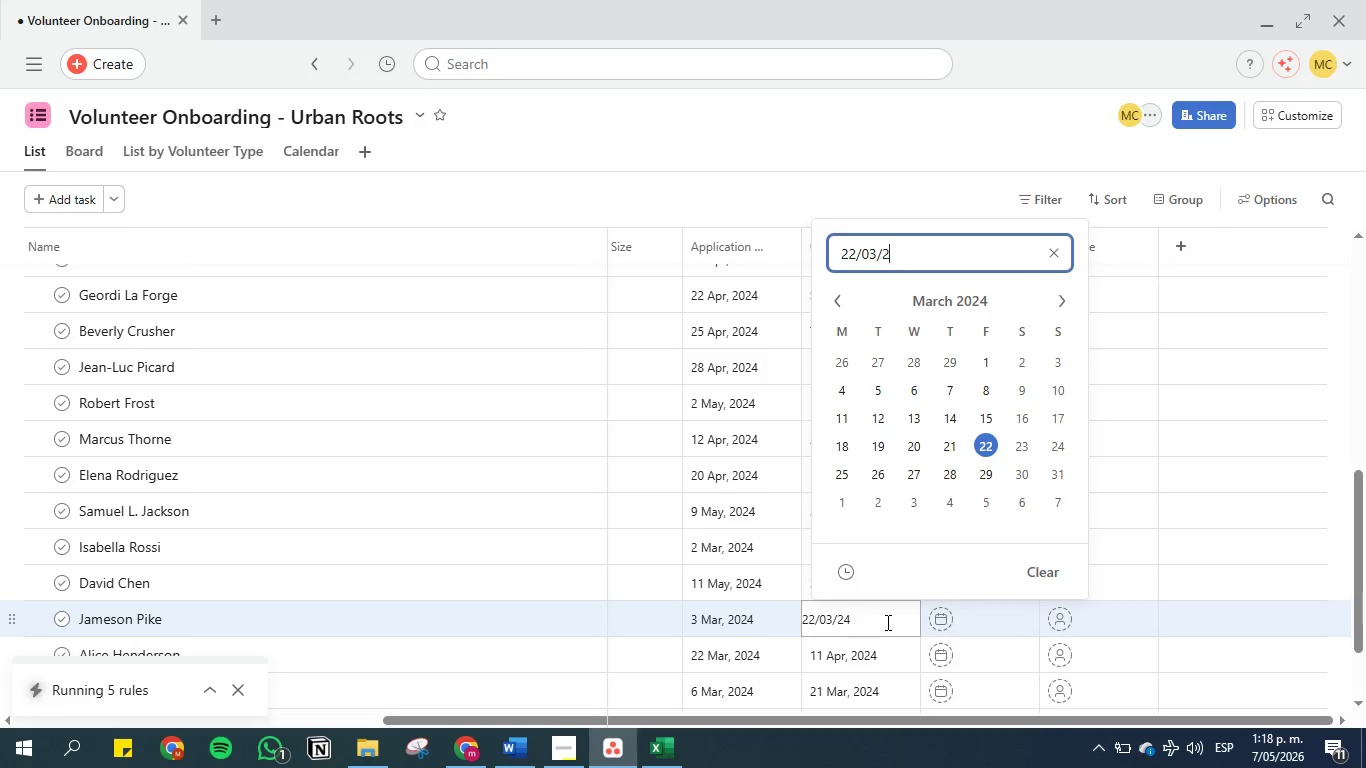 
key(6)
 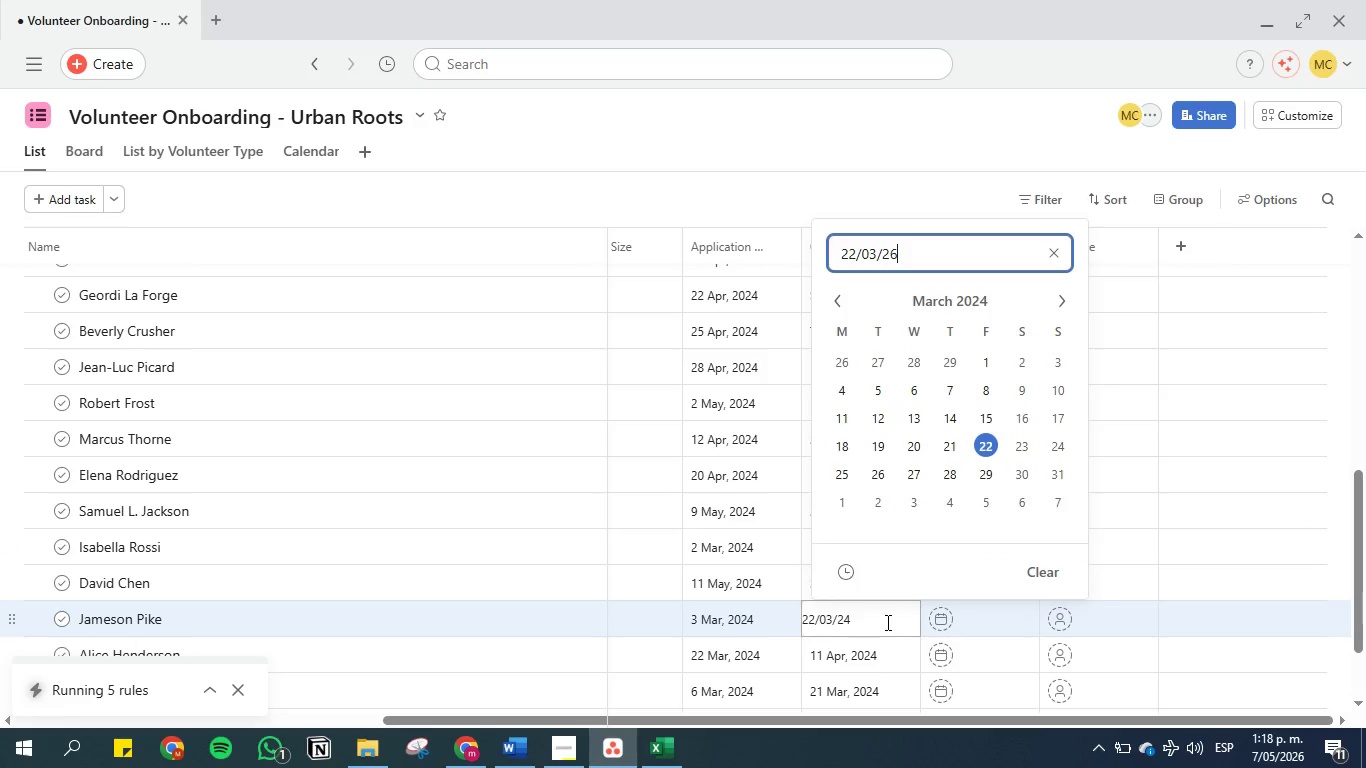 
key(Enter)
 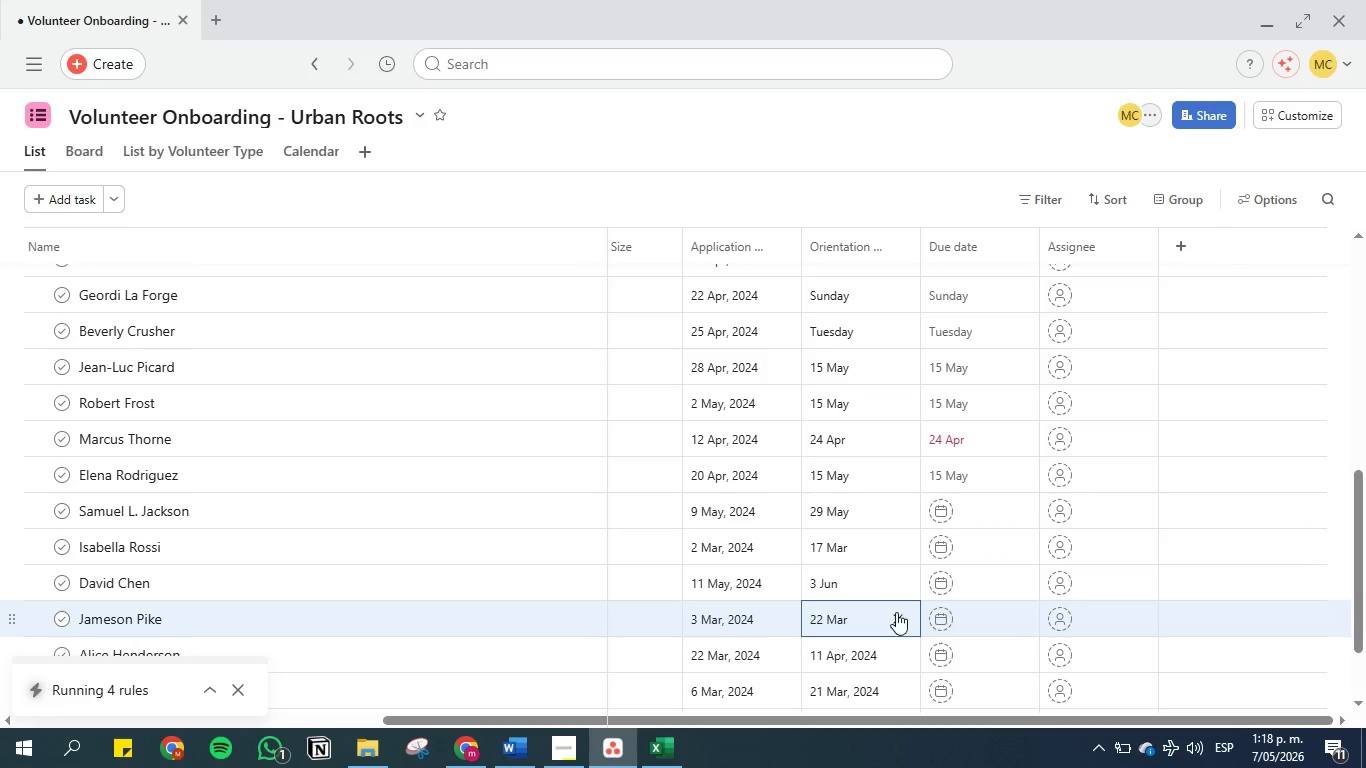 
scroll: coordinate [889, 589], scroll_direction: down, amount: 2.0
 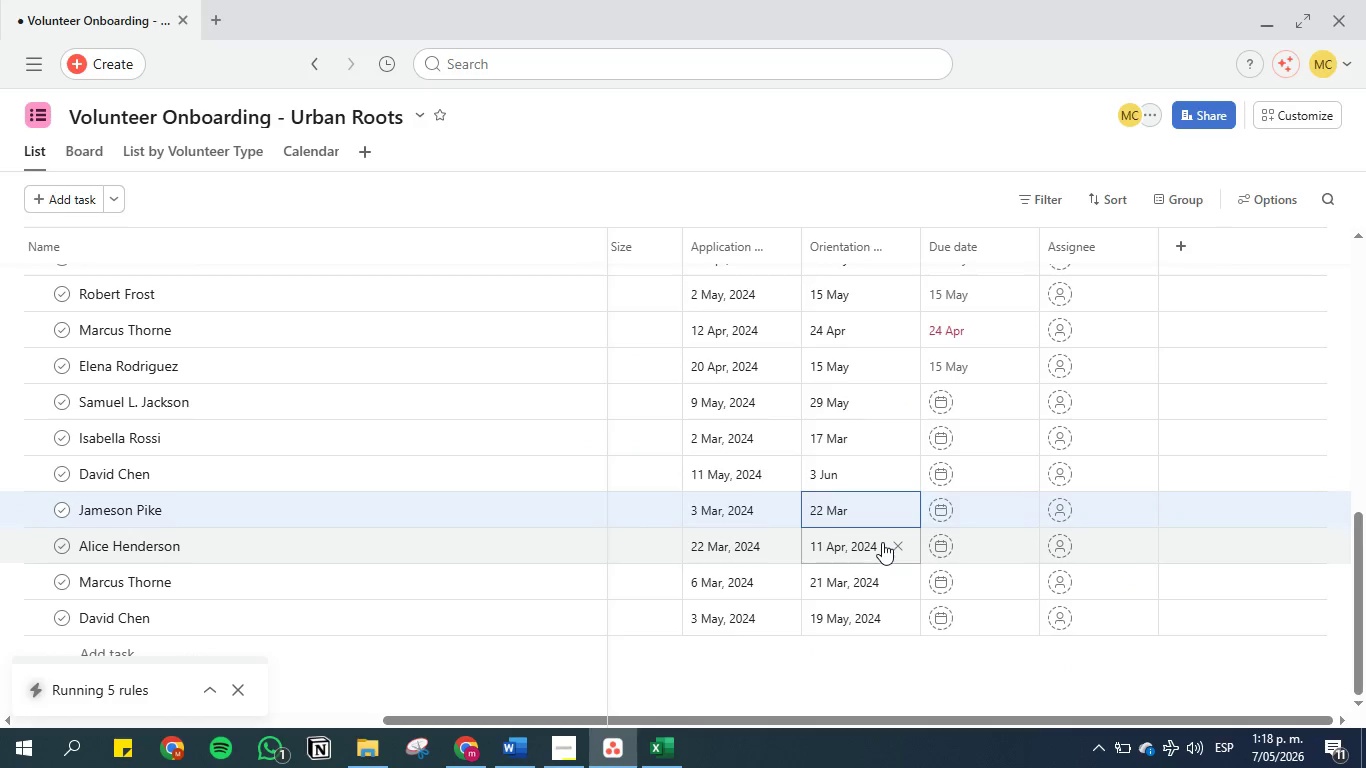 
left_click([882, 542])
 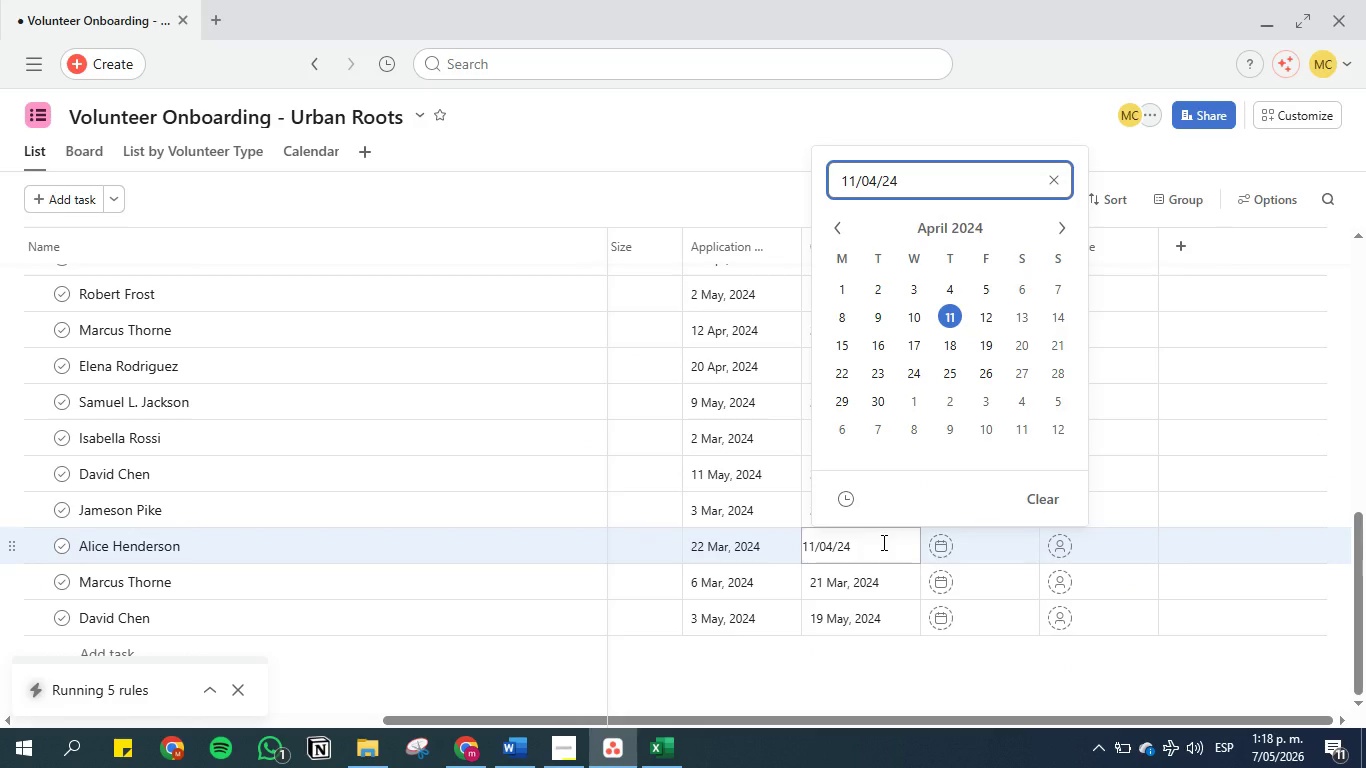 
key(Backspace)
 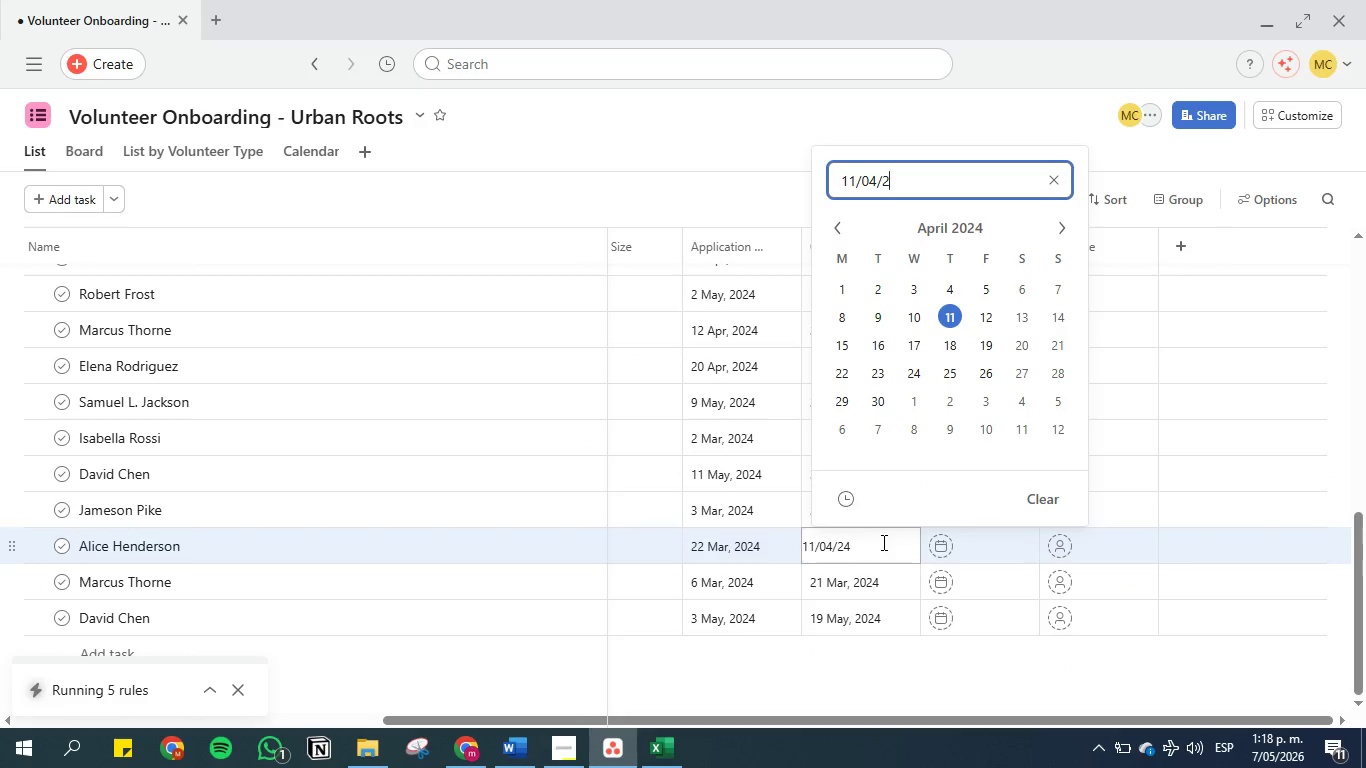 
key(6)
 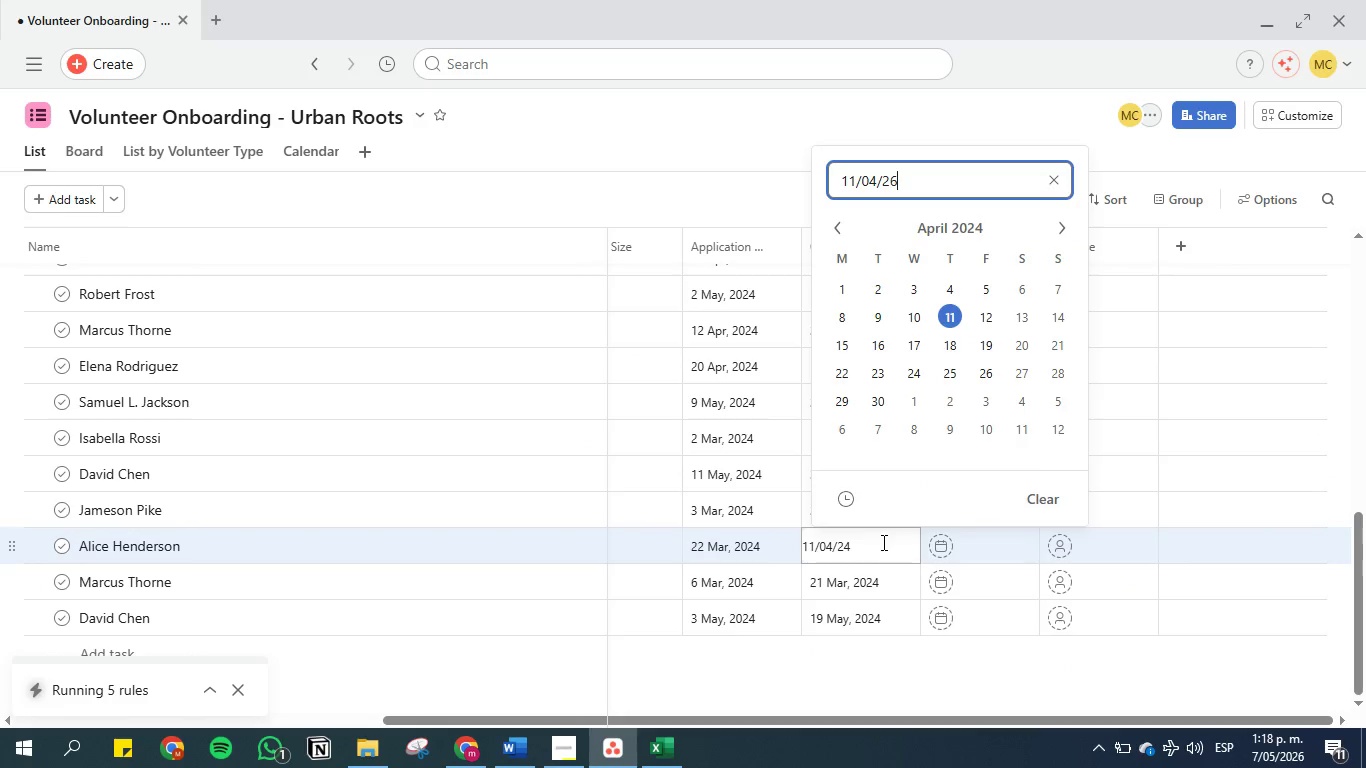 
key(Enter)
 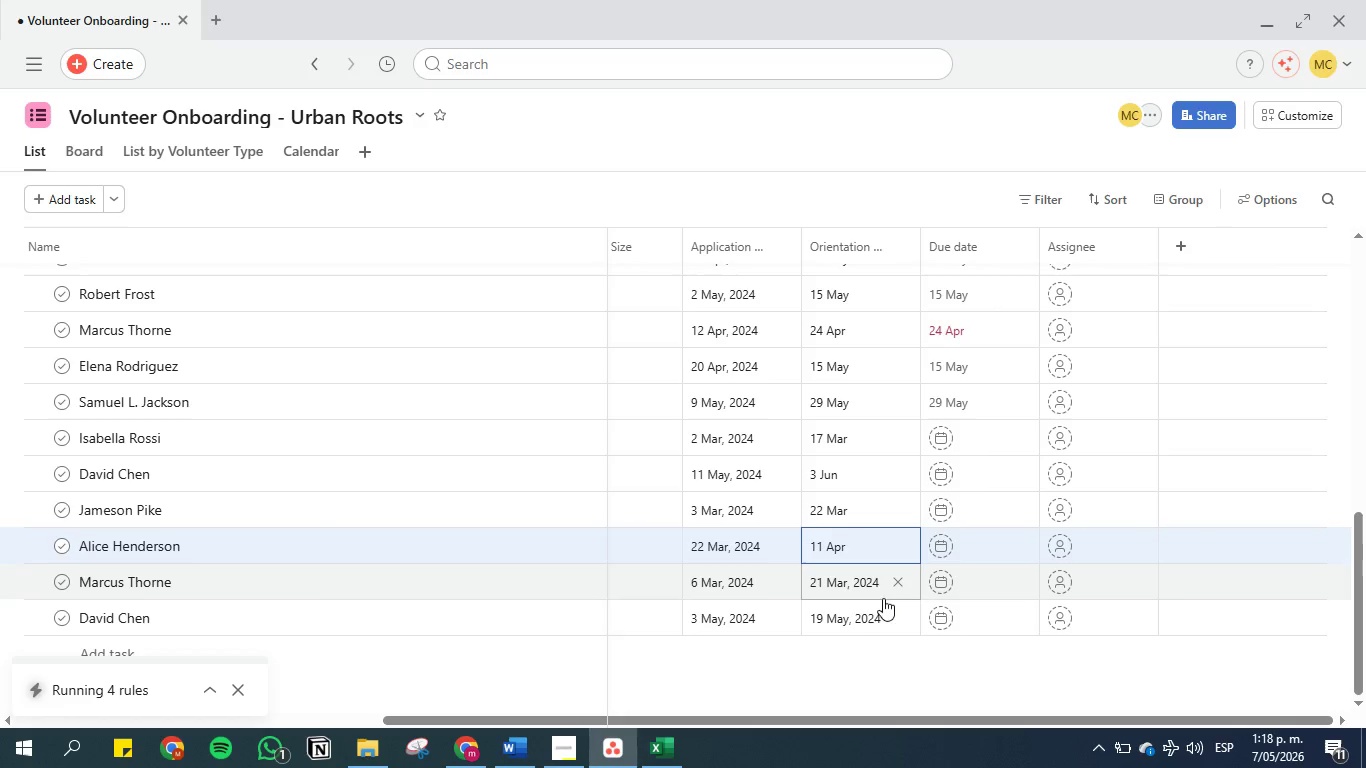 
left_click([882, 581])
 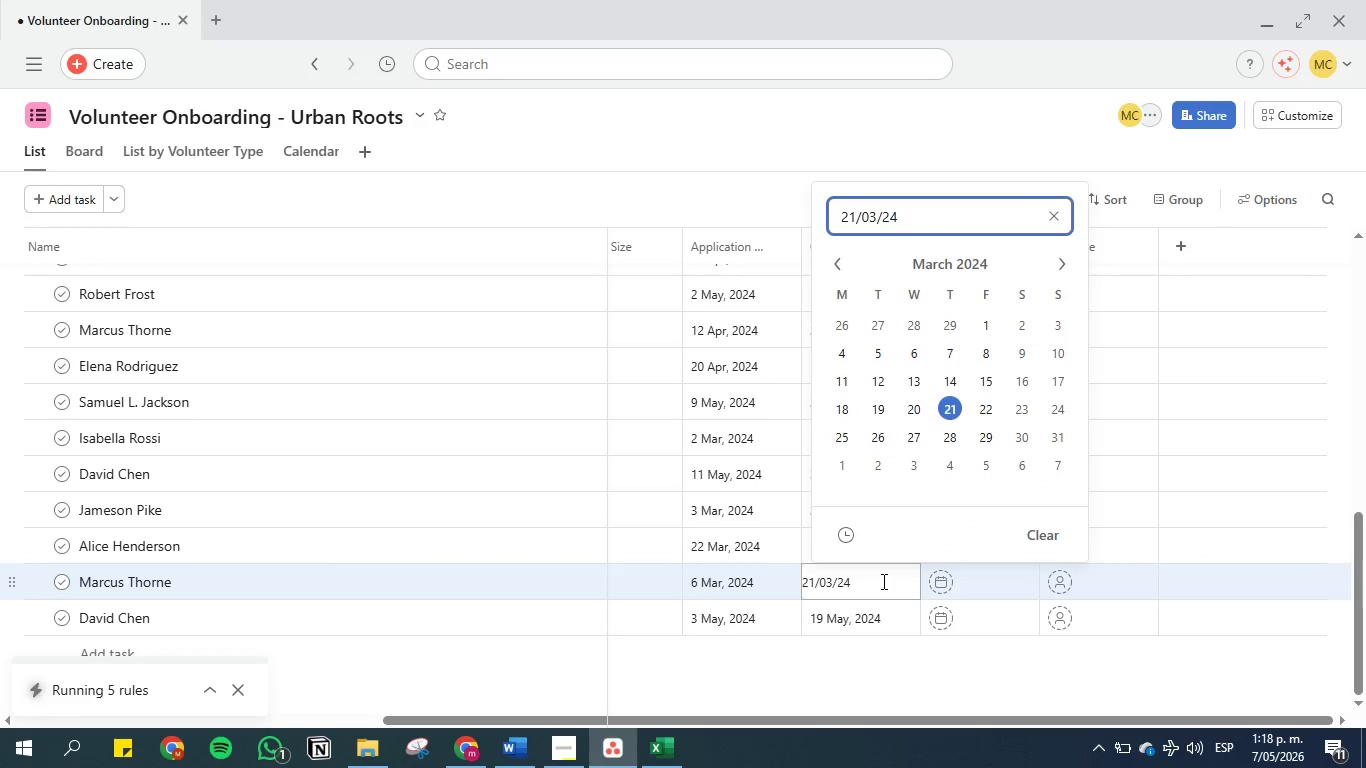 
key(Backspace)
 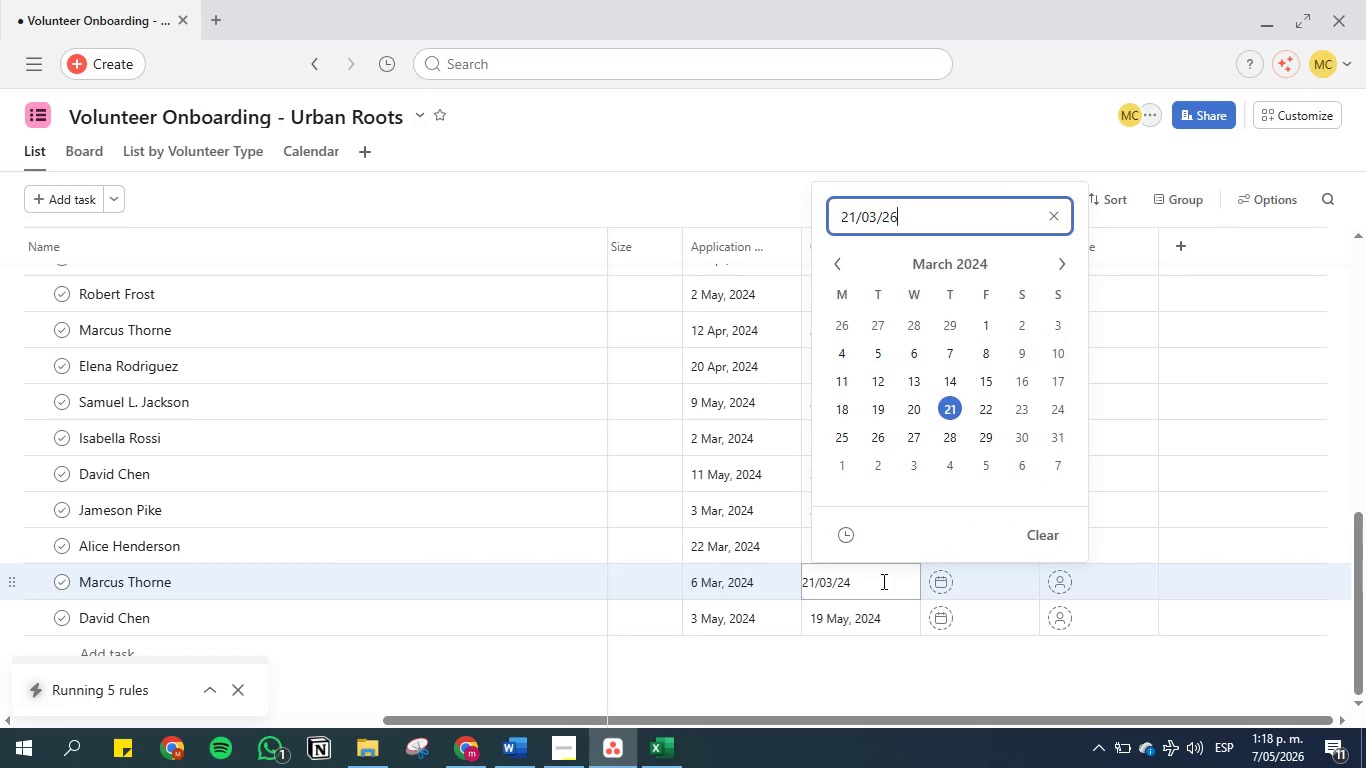 
key(6)
 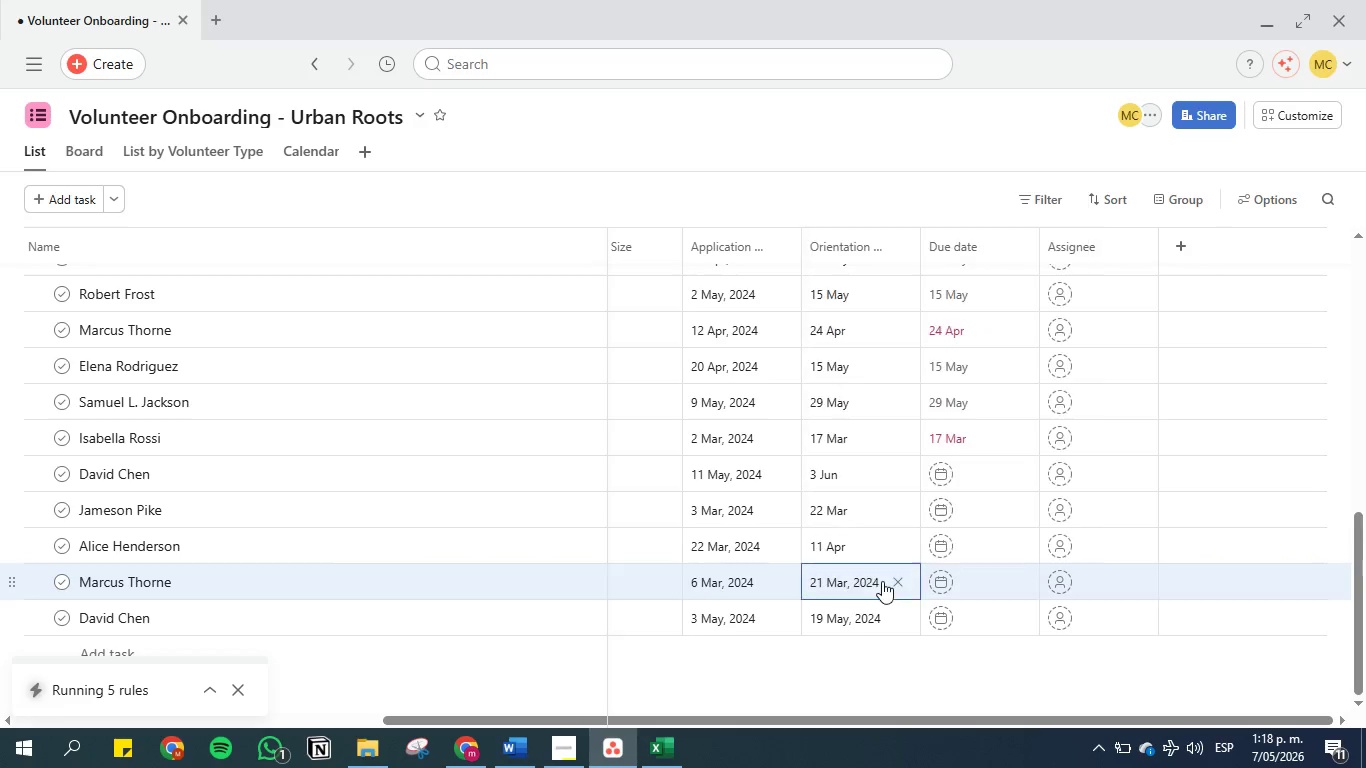 
key(Enter)
 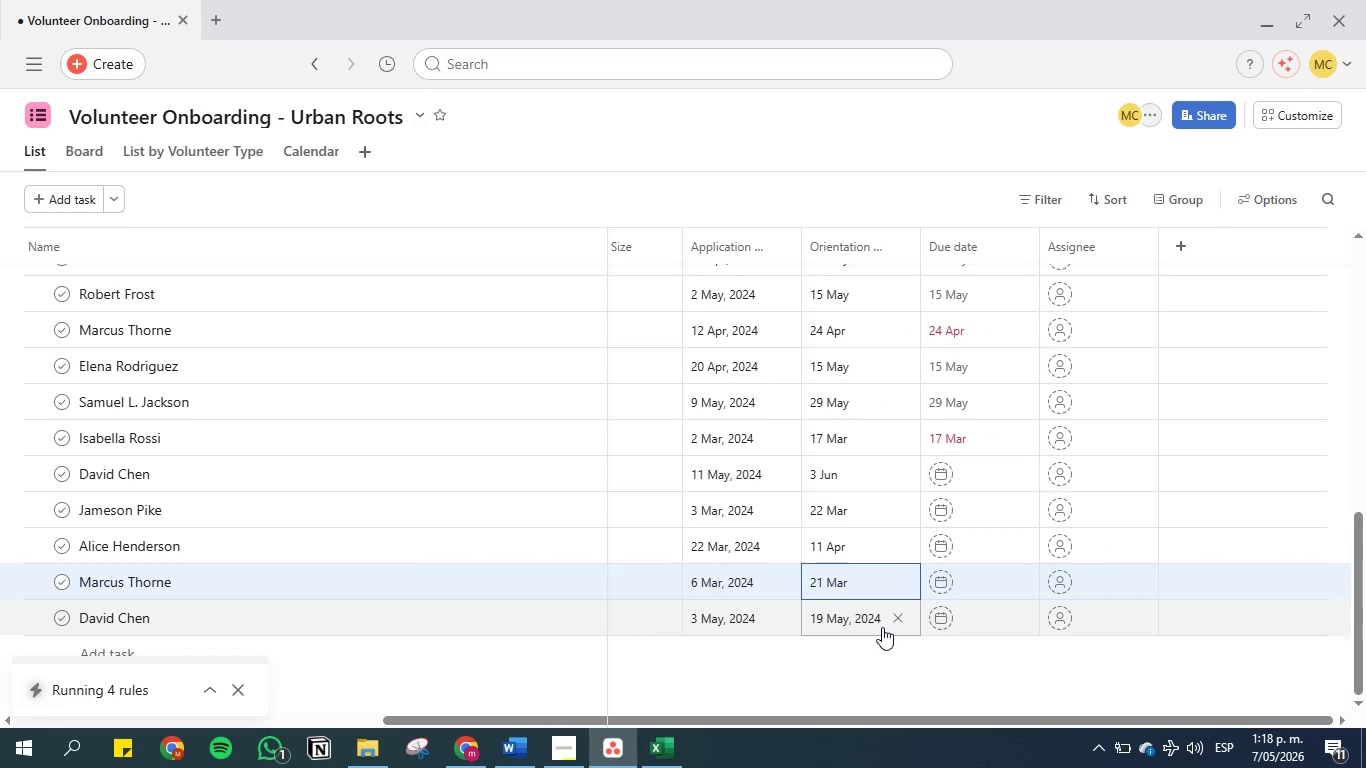 
left_click([883, 621])
 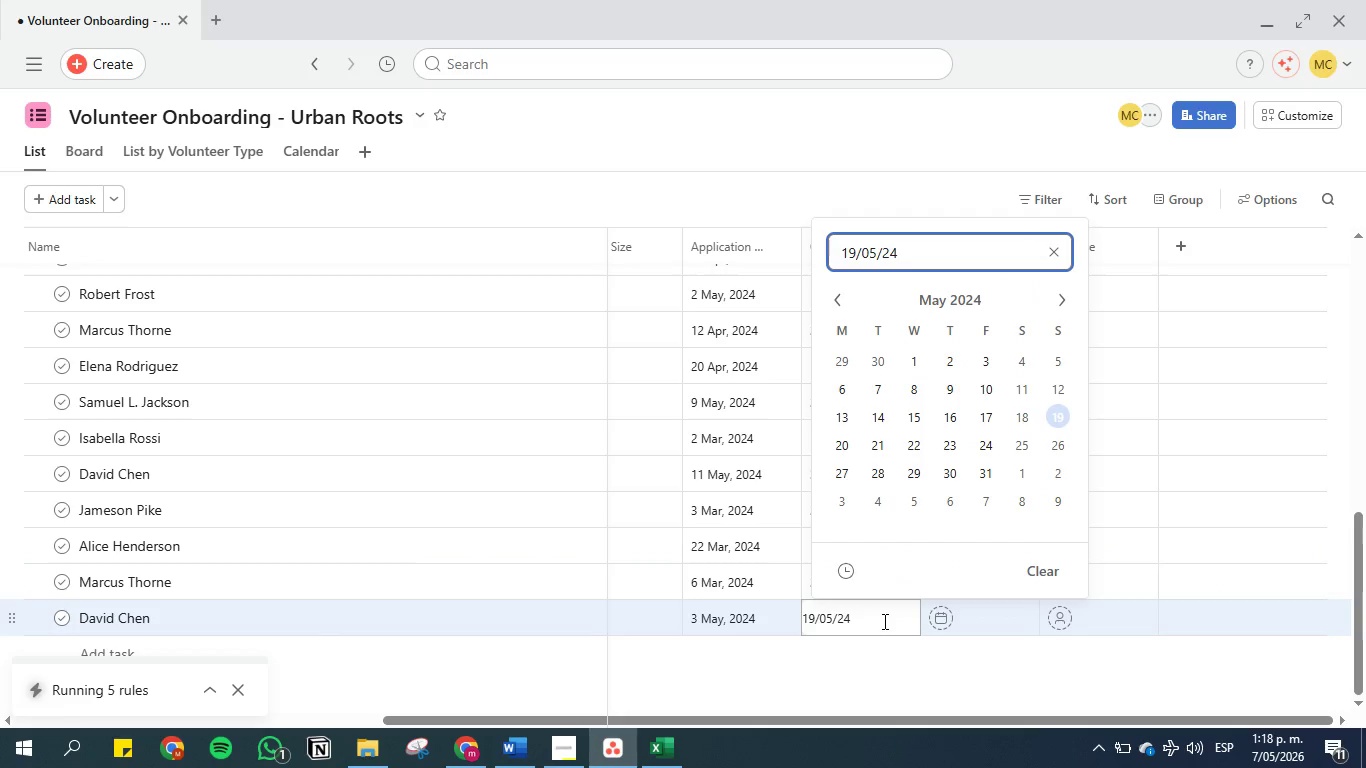 
key(Backspace)
 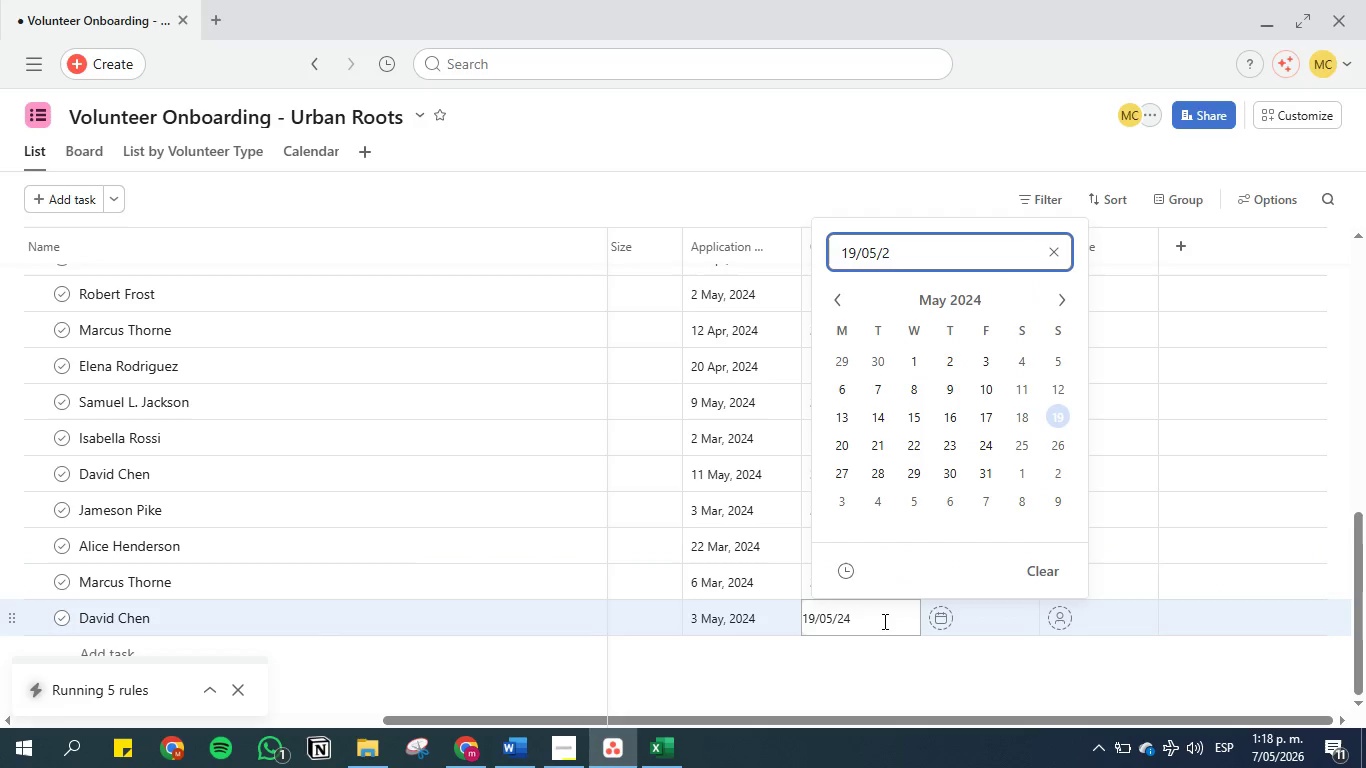 
key(6)
 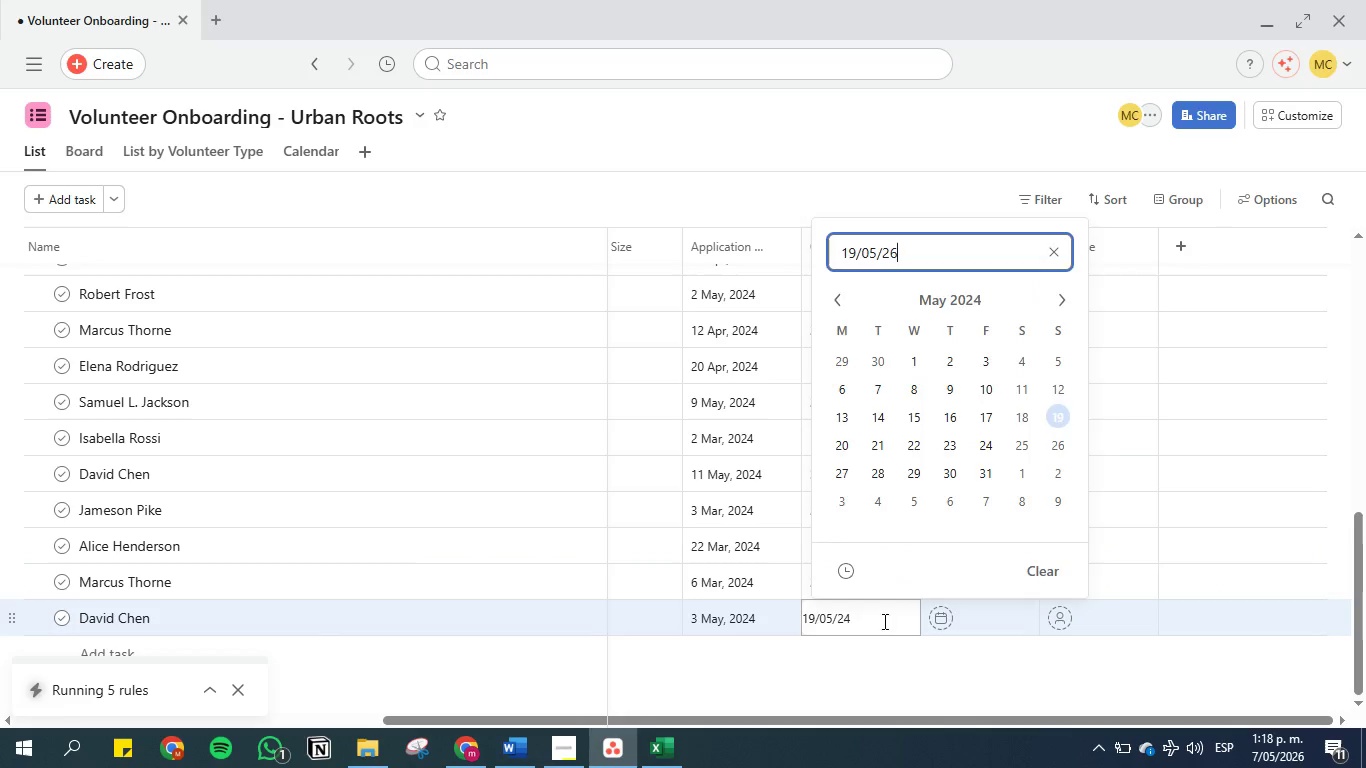 
key(Enter)
 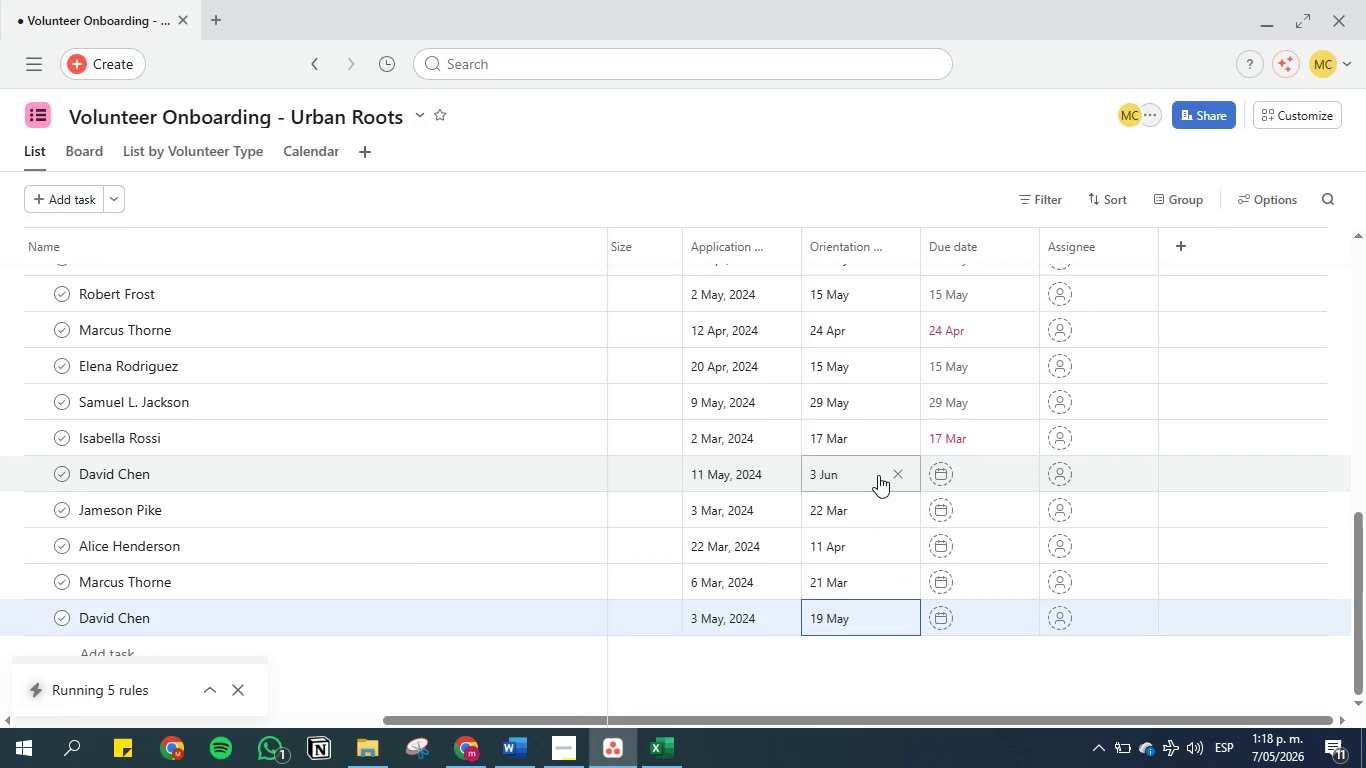 
mouse_move([747, 418])
 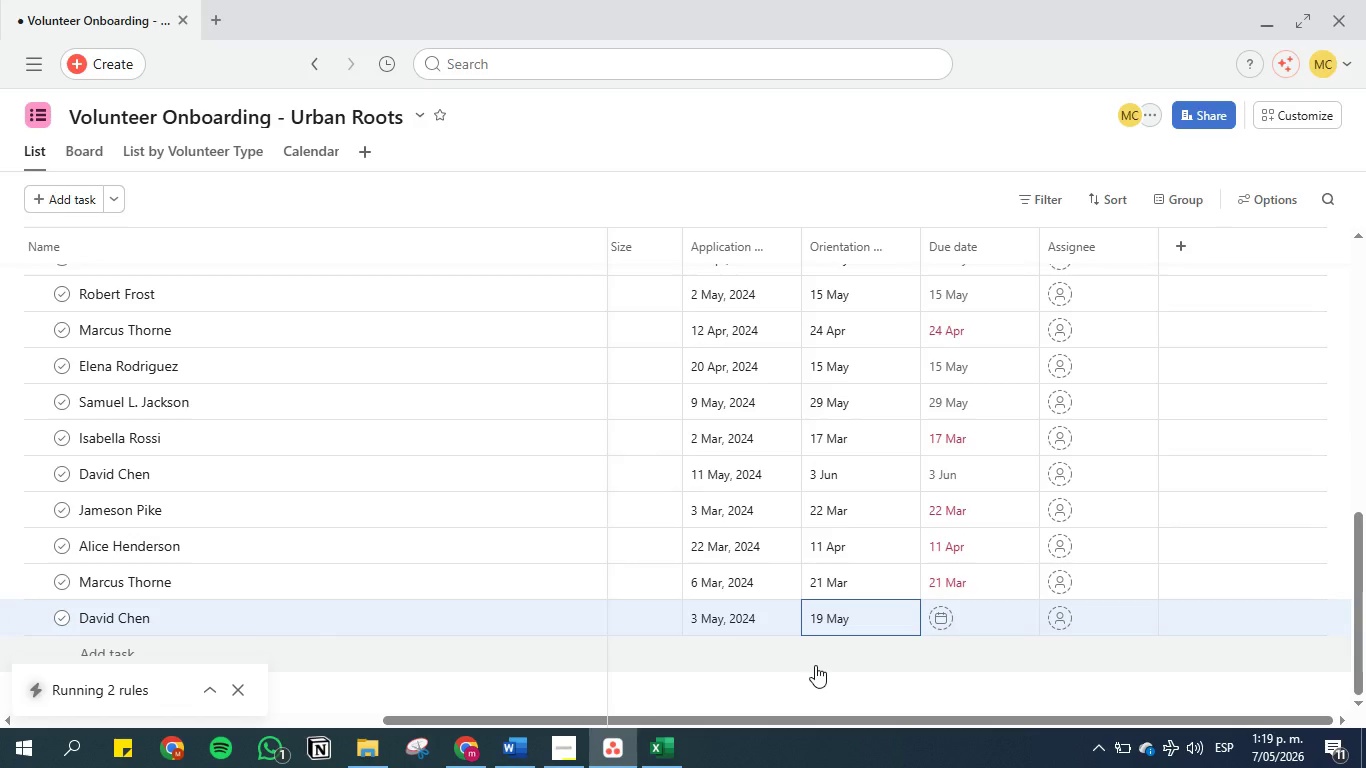 
wait(12.28)
 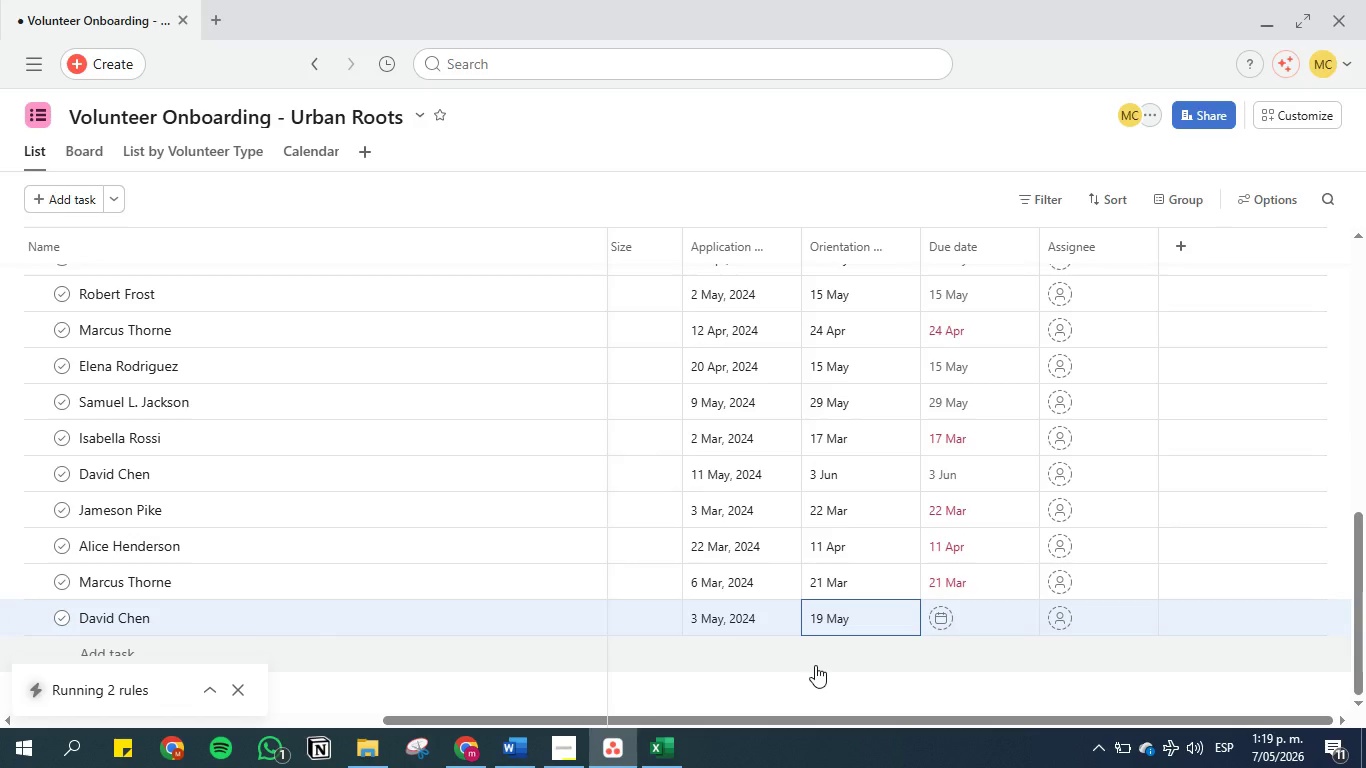 
scroll: coordinate [829, 444], scroll_direction: up, amount: 23.0
 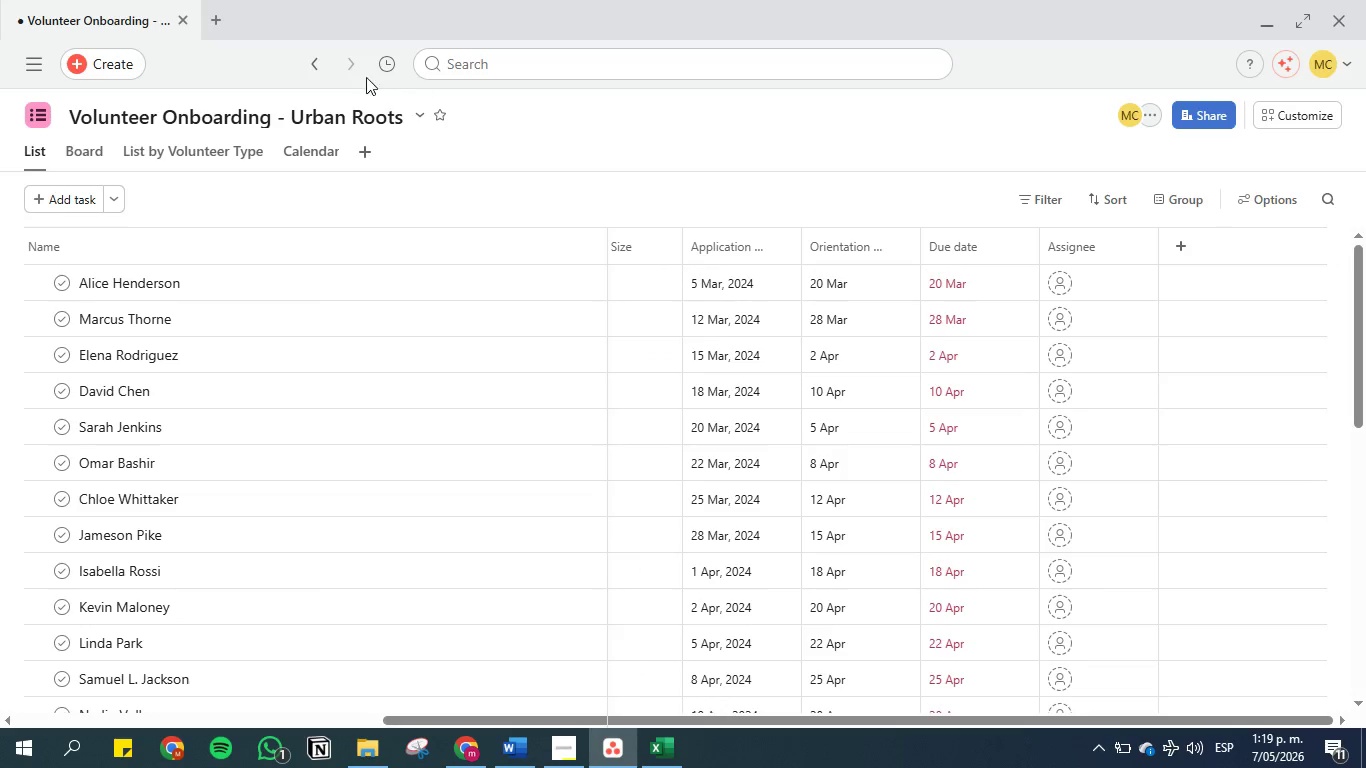 
left_click([312, 152])
 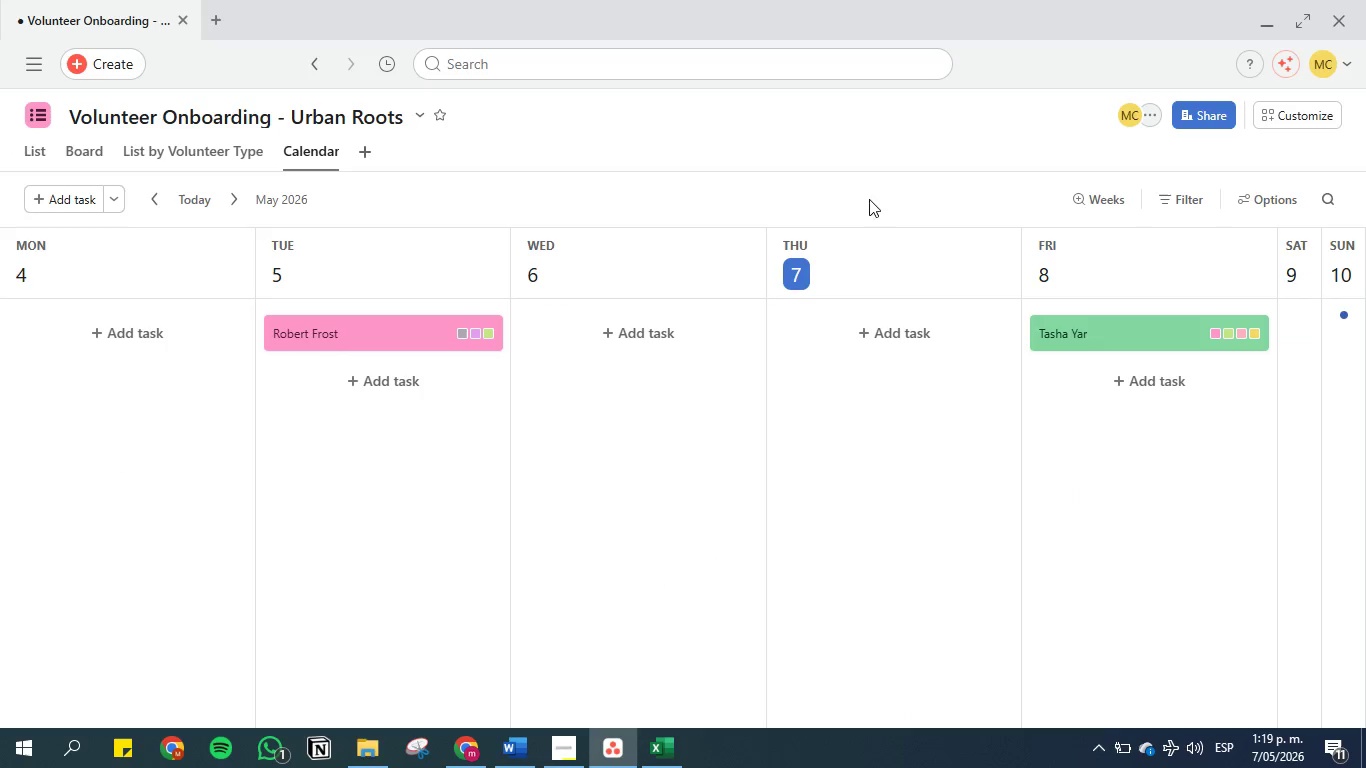 
left_click([1098, 202])
 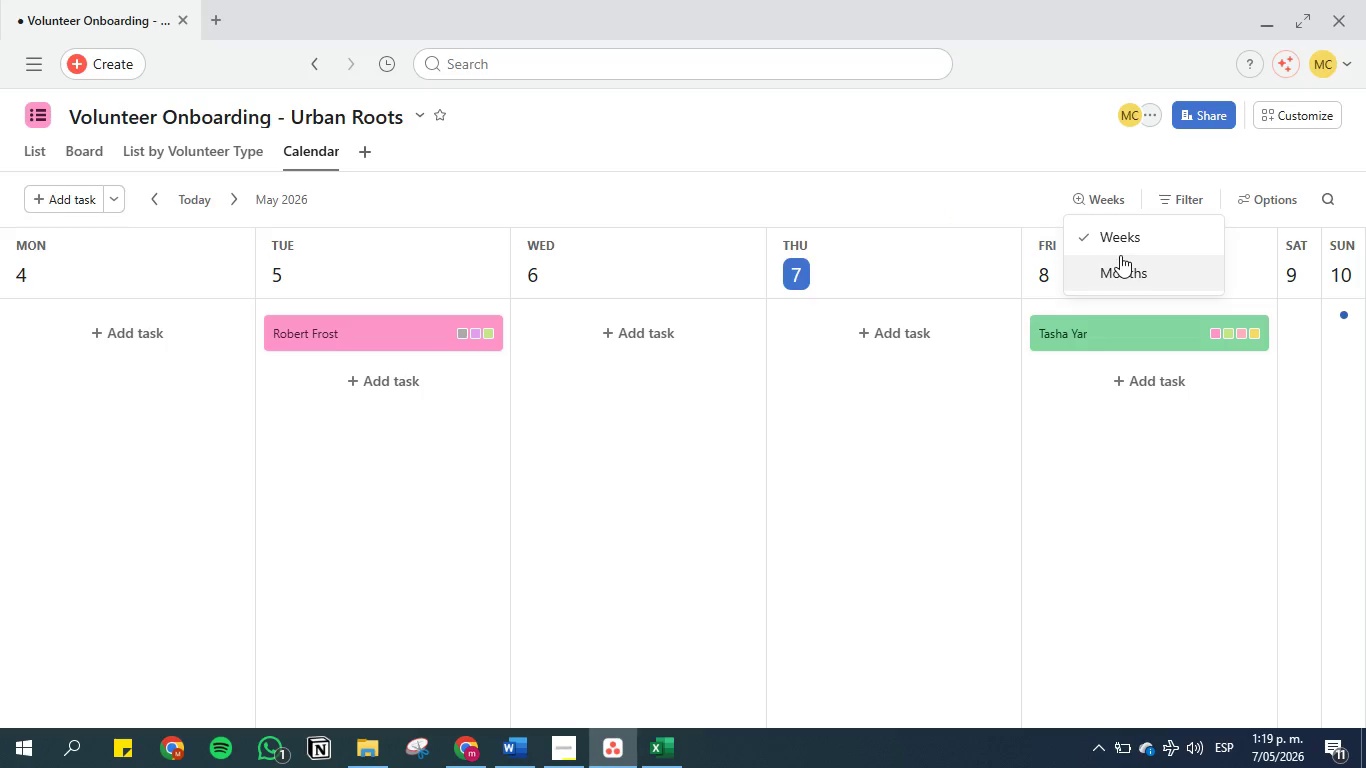 
left_click([1122, 263])
 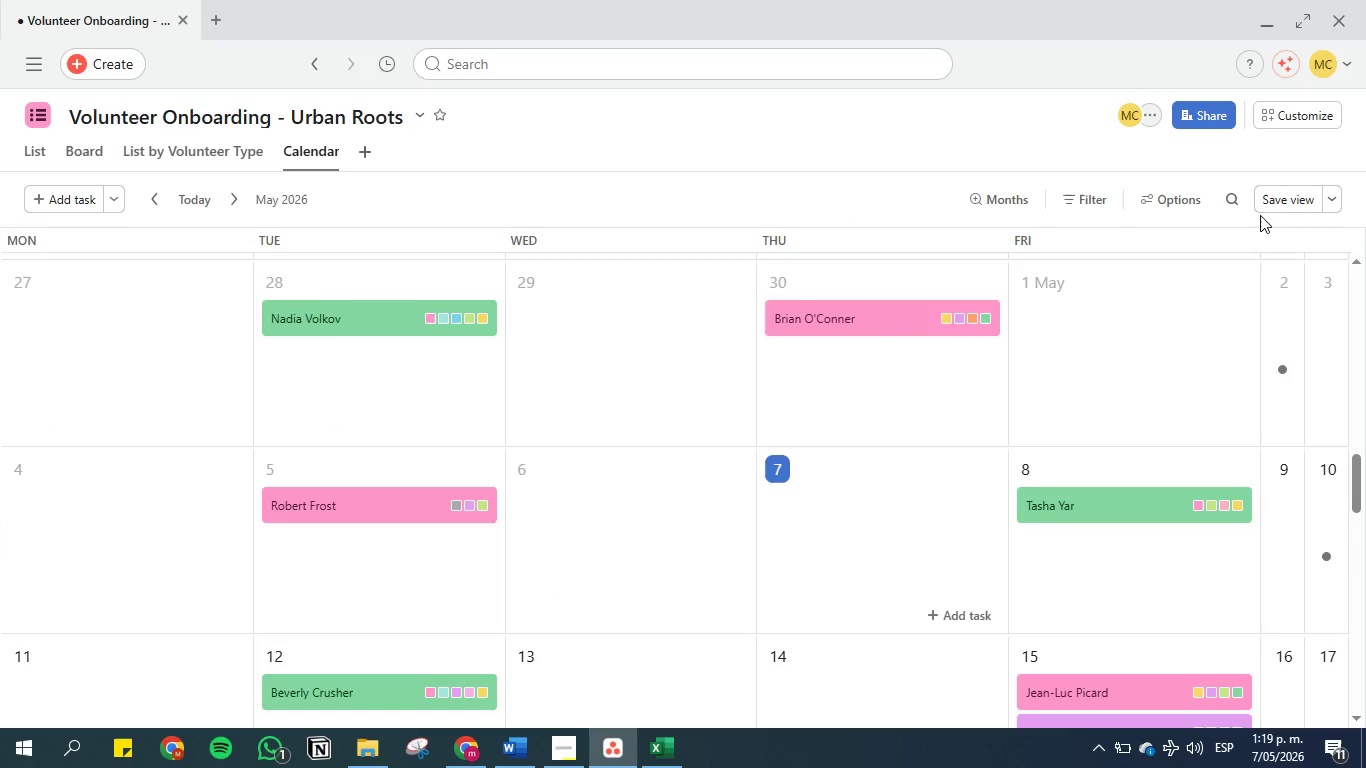 
left_click([1274, 202])
 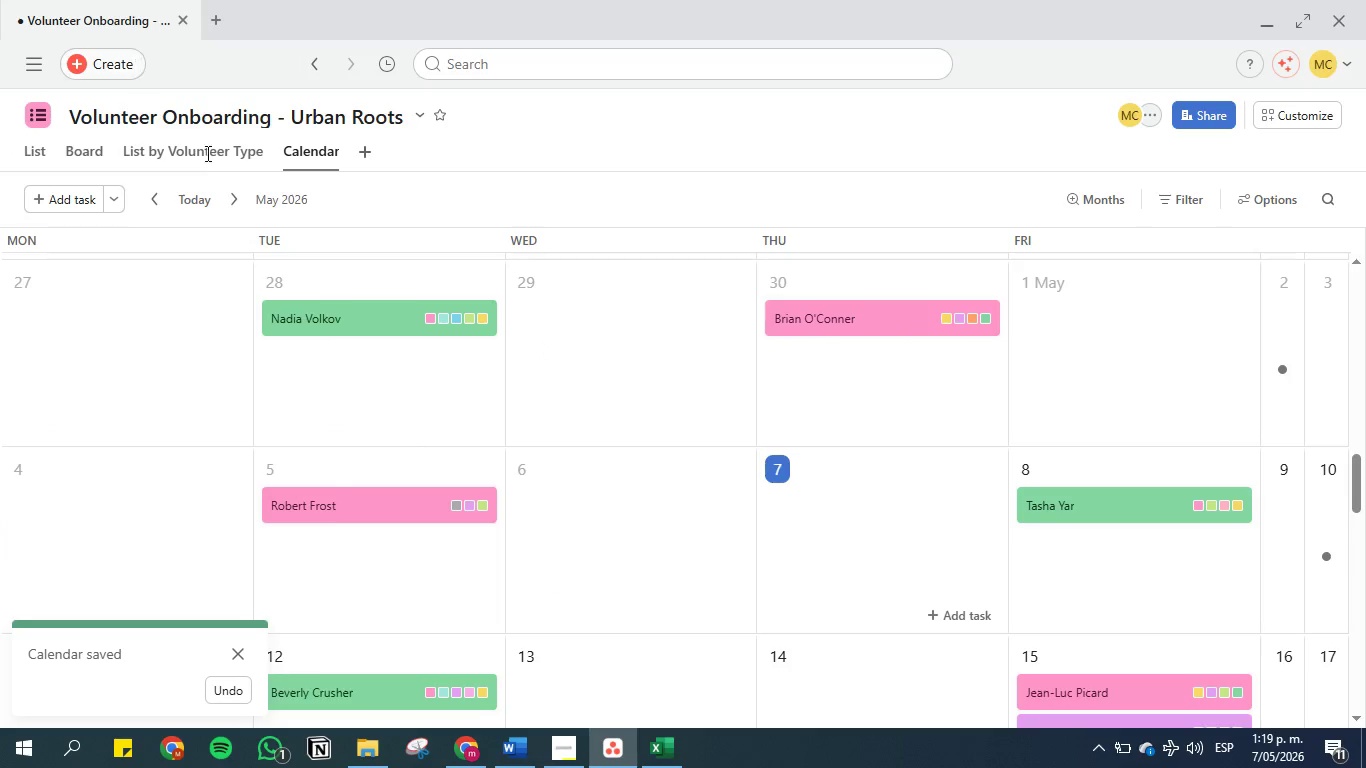 
wait(5.57)
 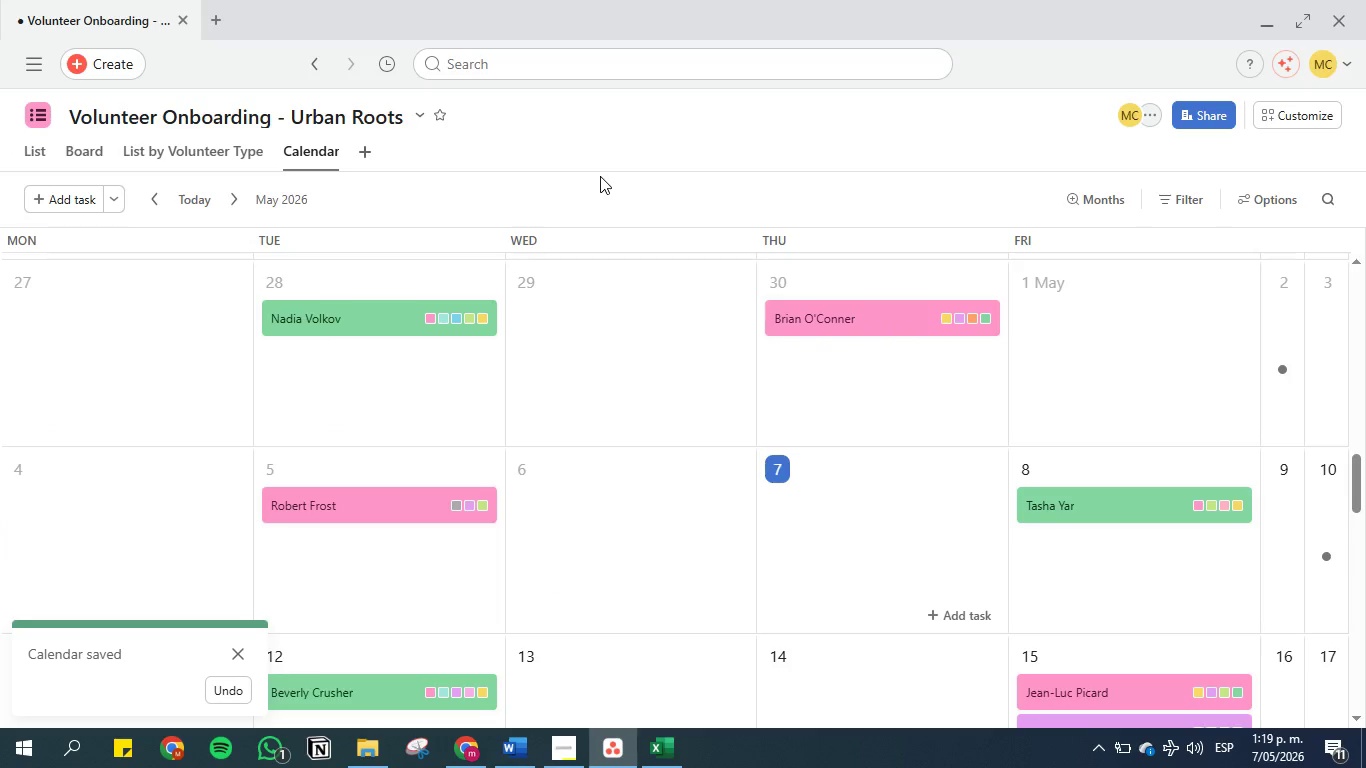 
mouse_move([482, 746])
 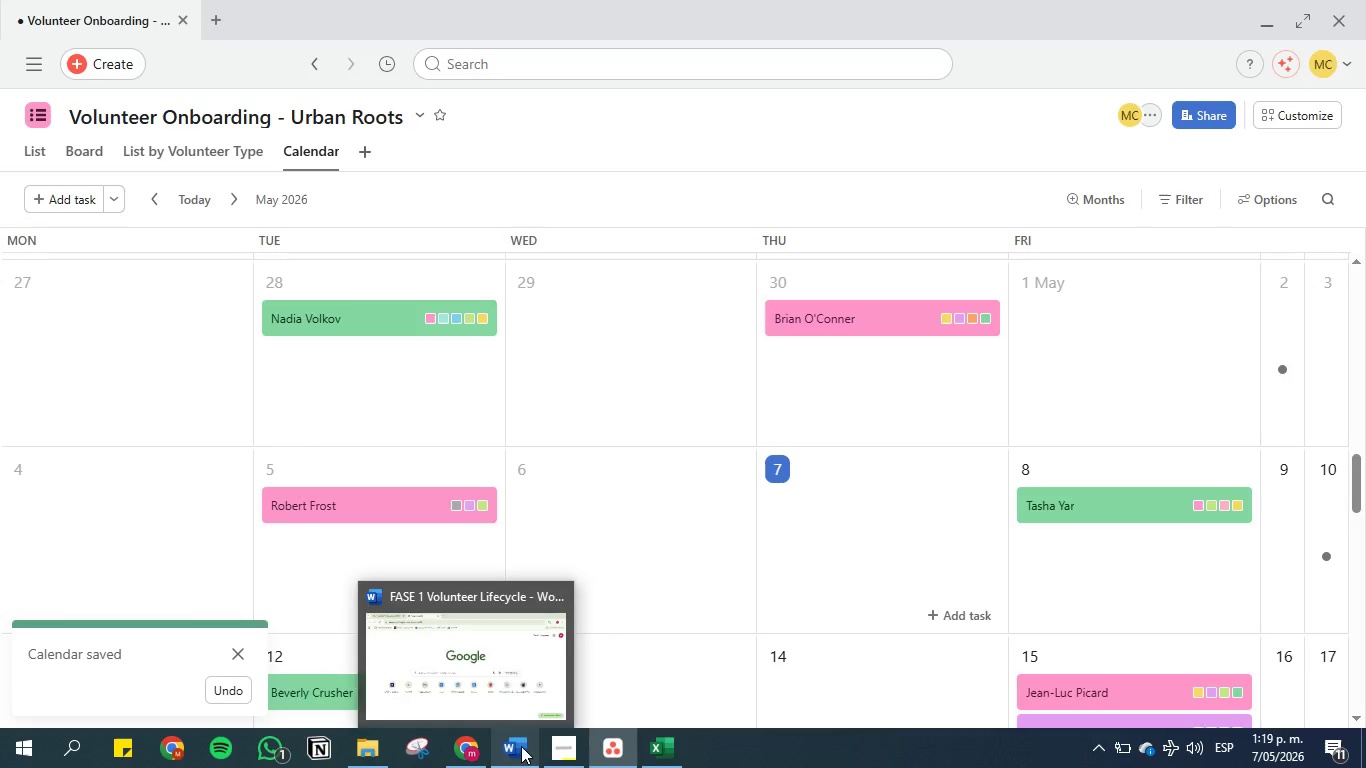 
left_click([521, 746])
 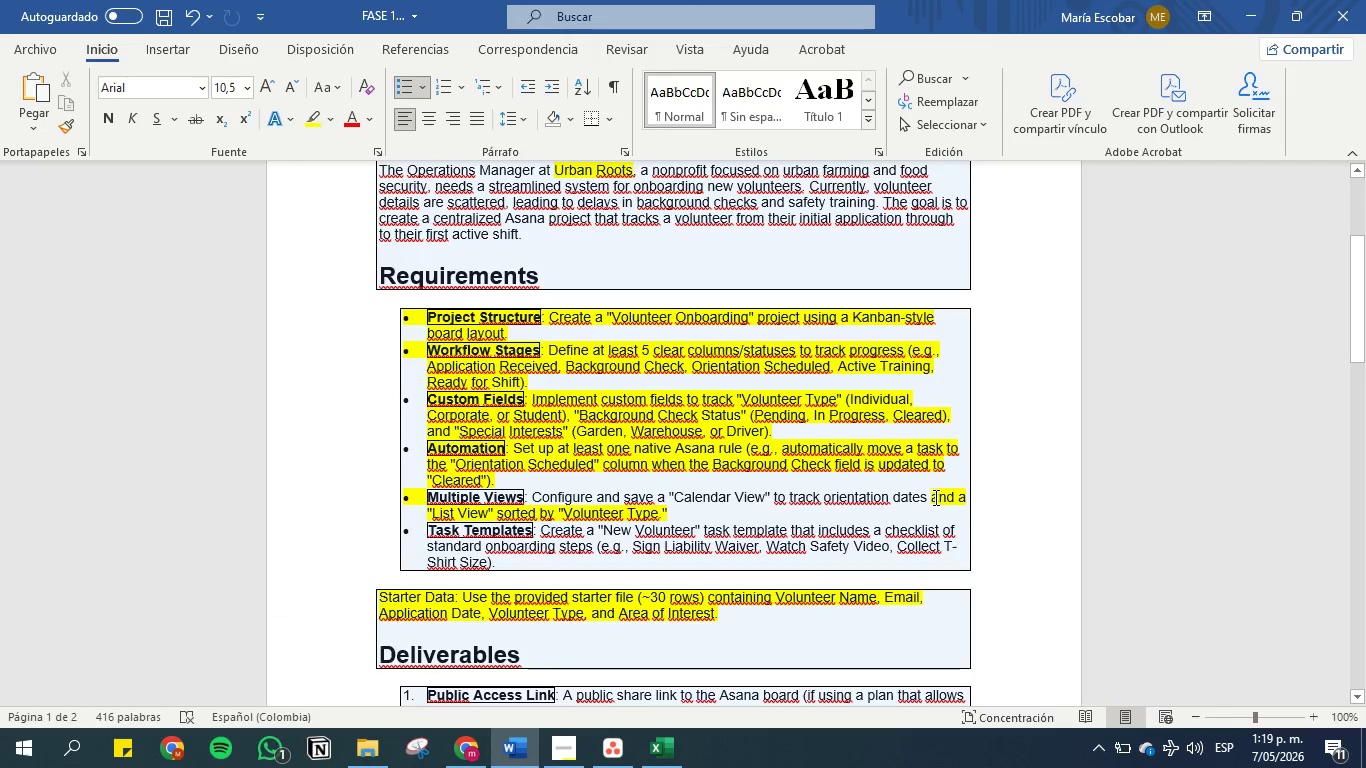 
left_click_drag(start_coordinate=[937, 497], to_coordinate=[433, 496])
 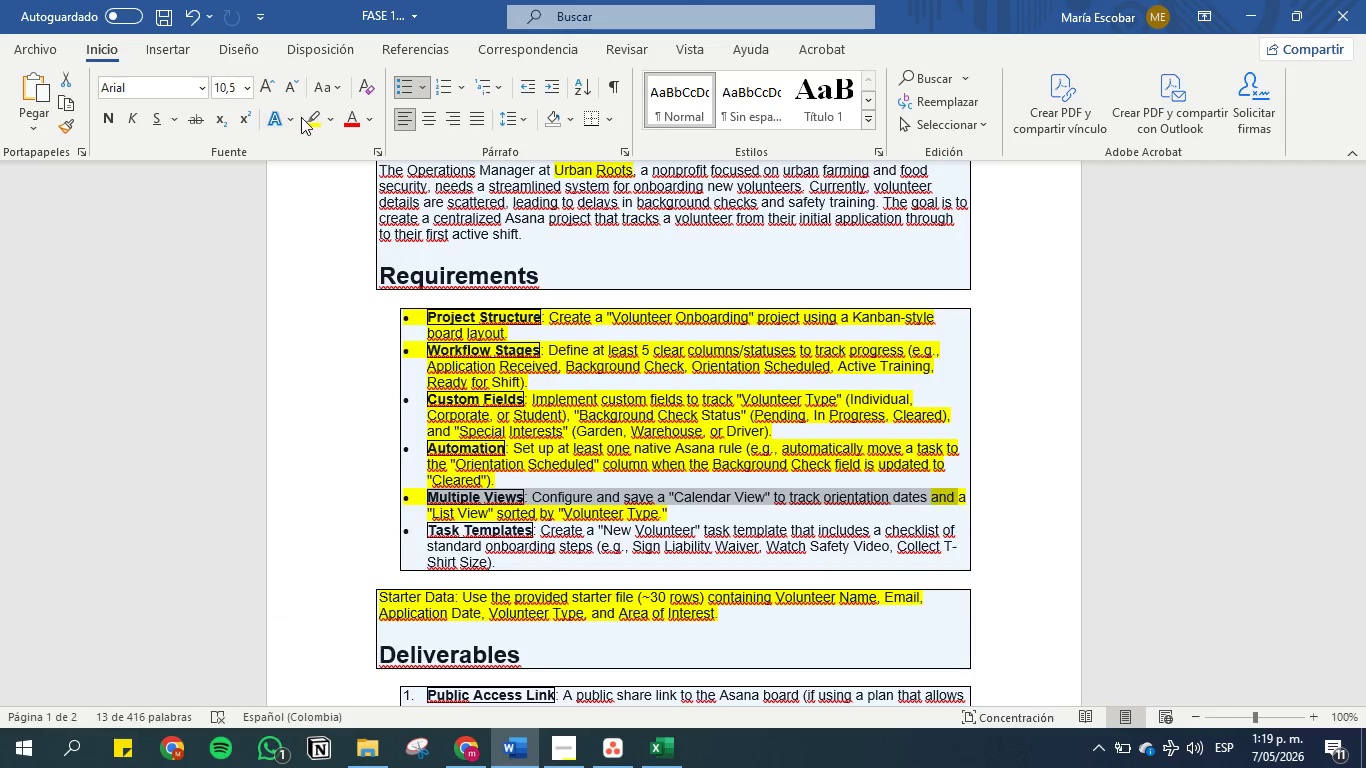 
left_click([310, 117])